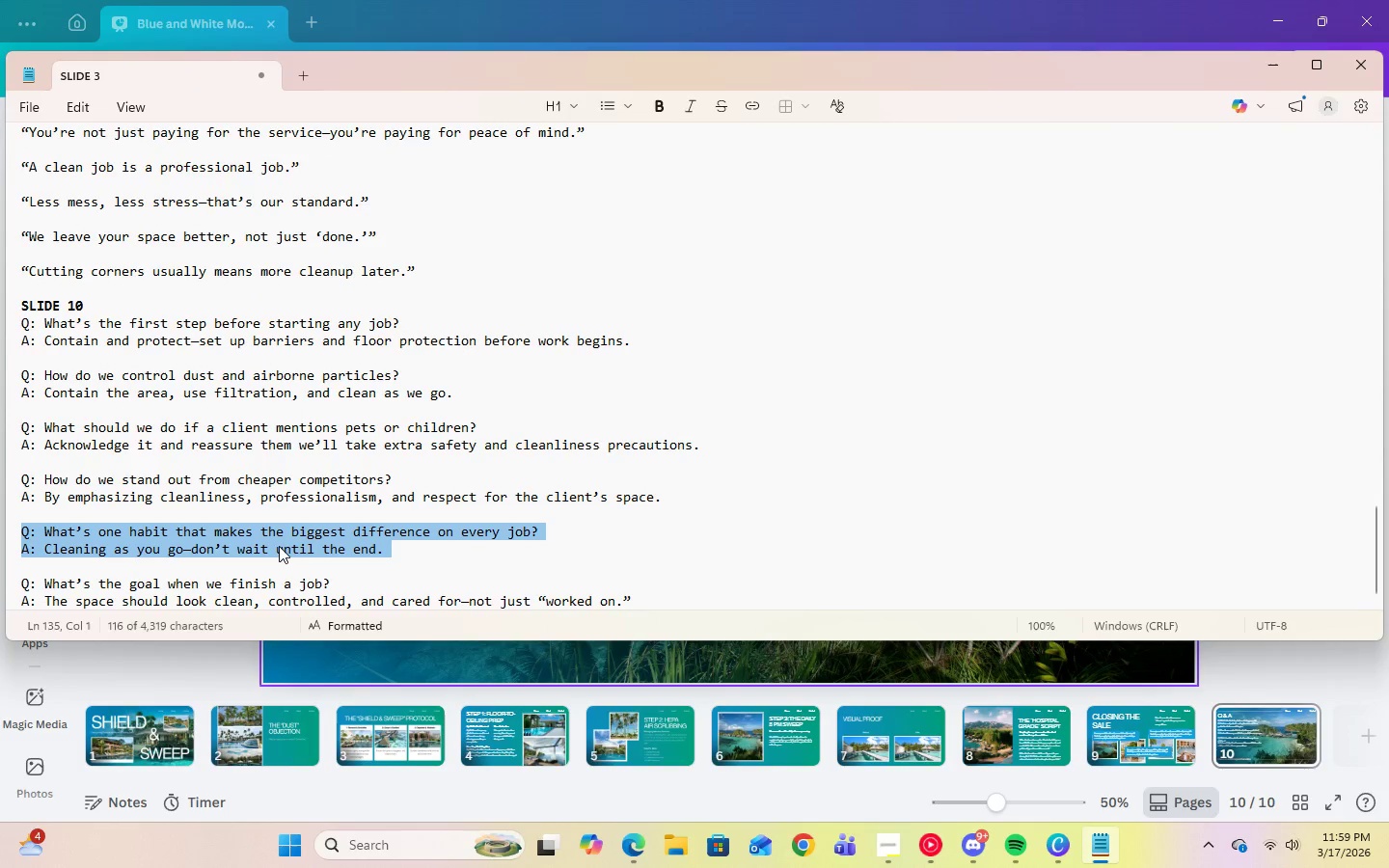 
right_click([279, 546])
 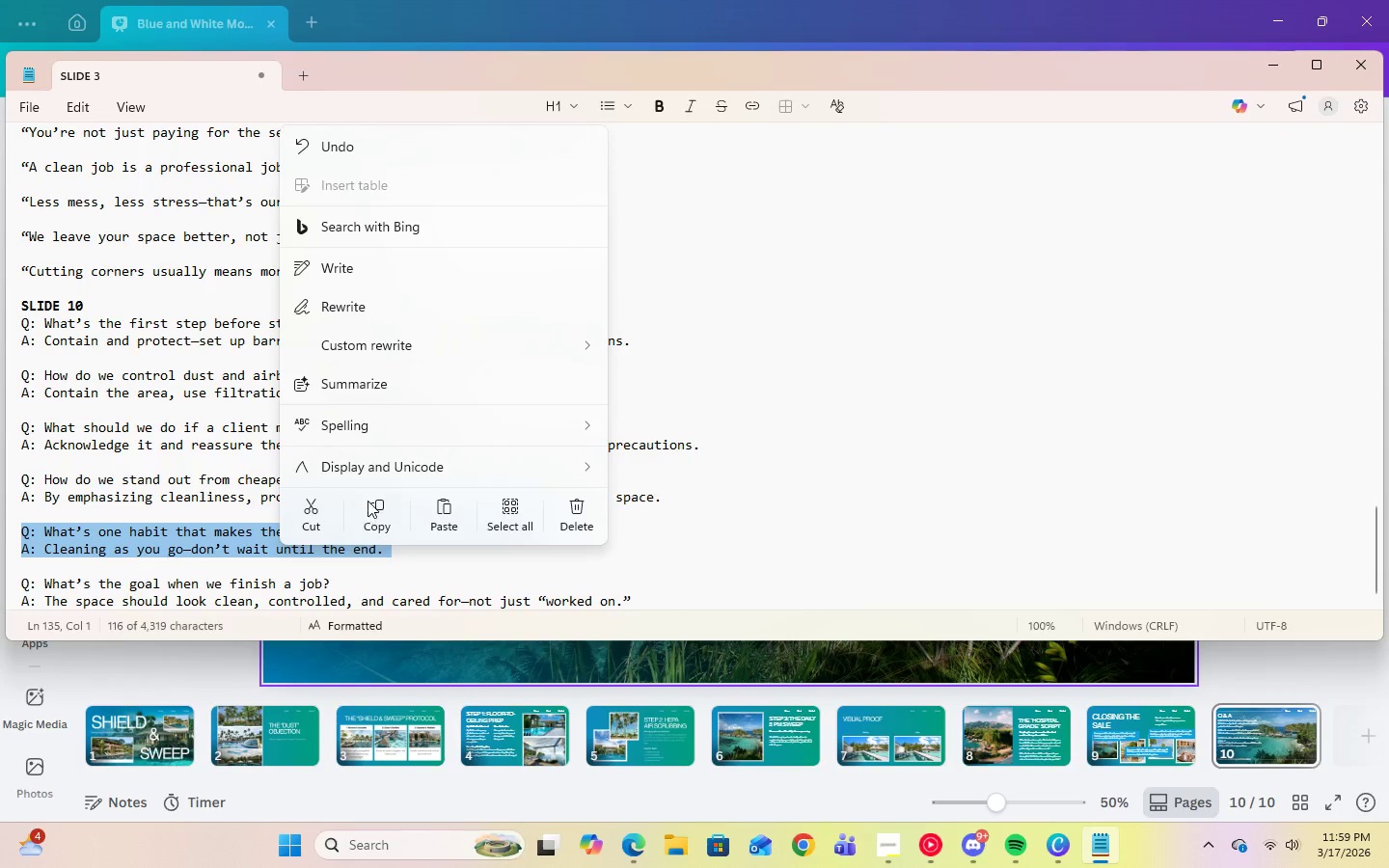 
left_click([388, 511])
 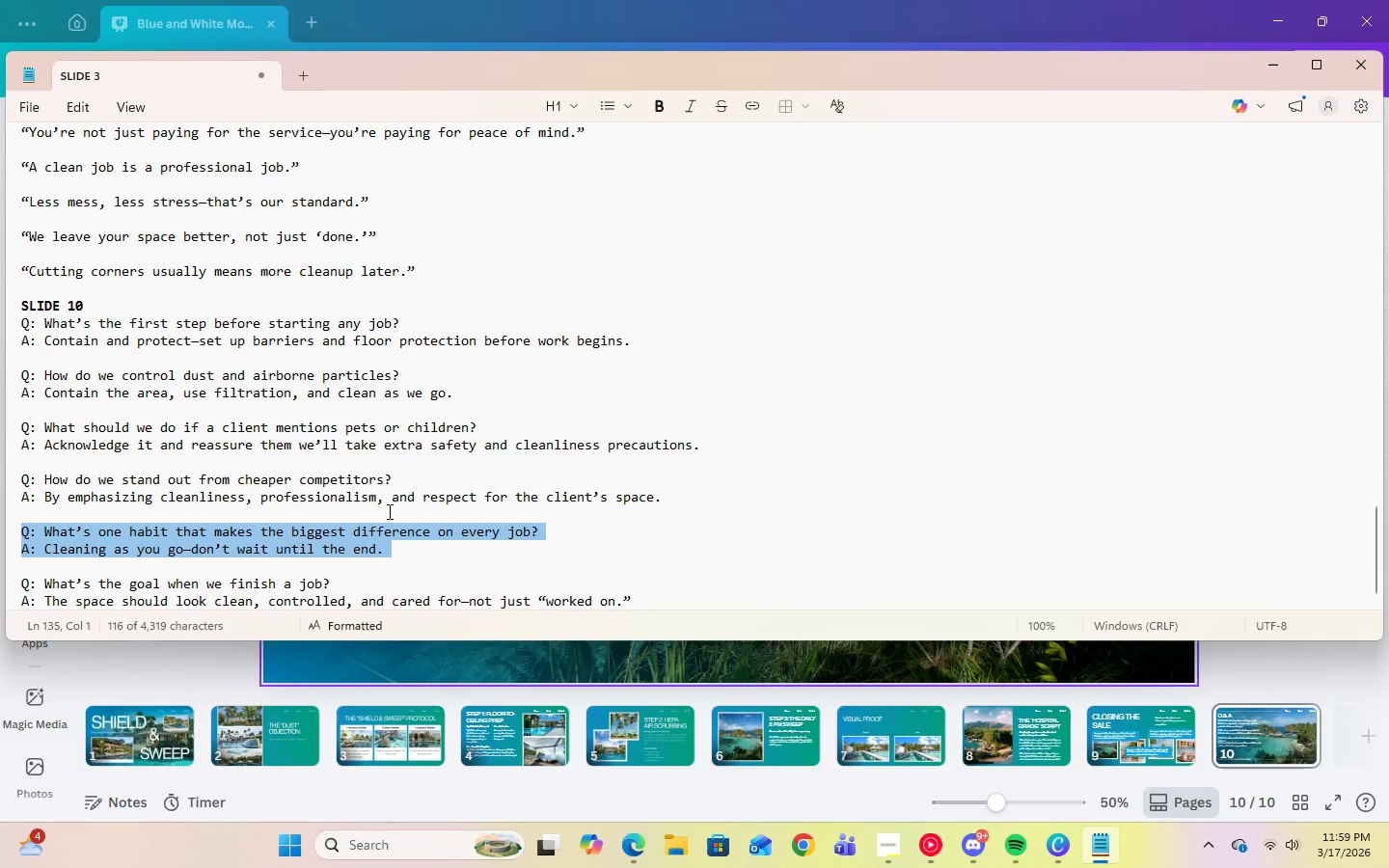 
scroll: coordinate [388, 511], scroll_direction: down, amount: 5.0
 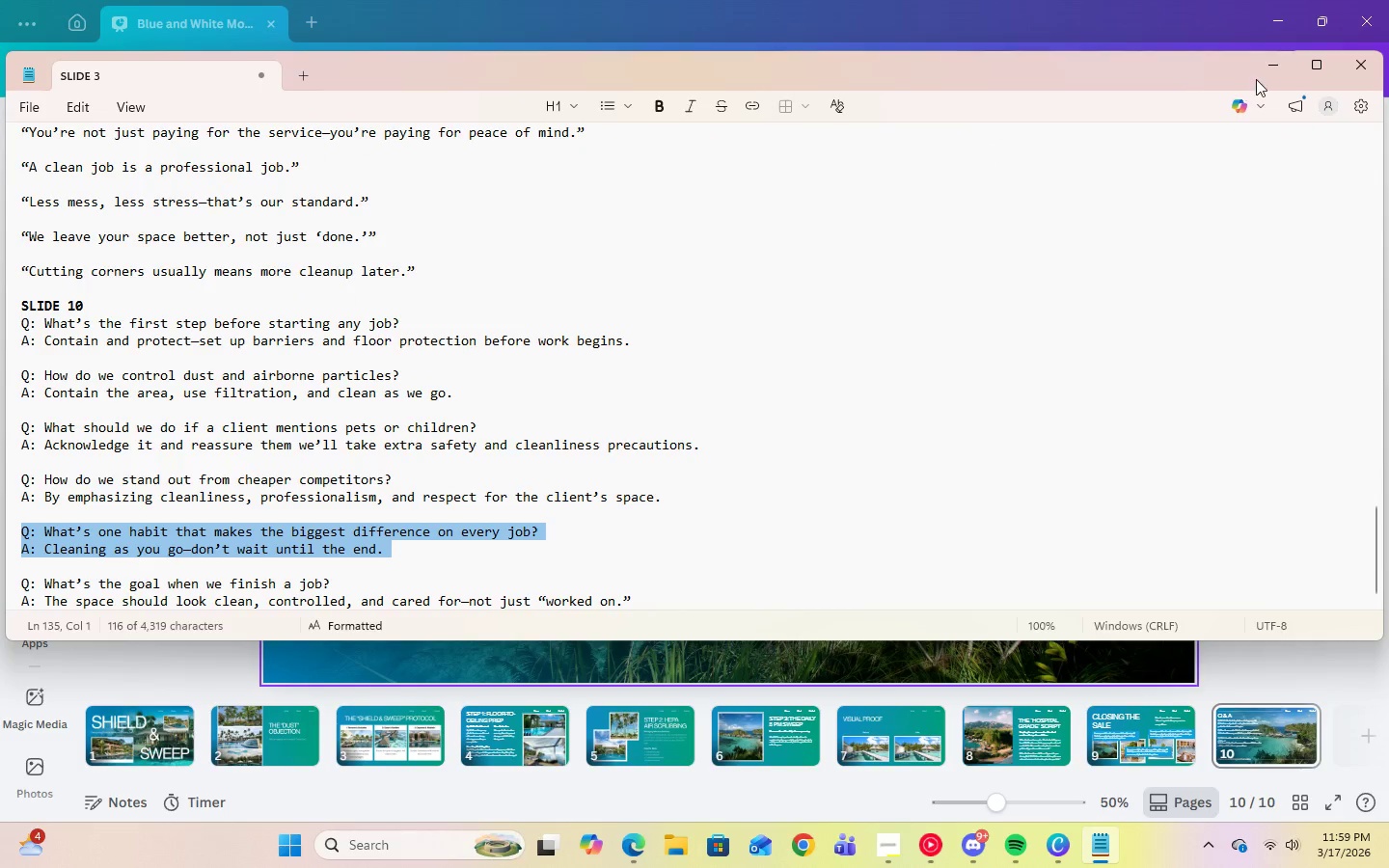 
left_click([1259, 78])
 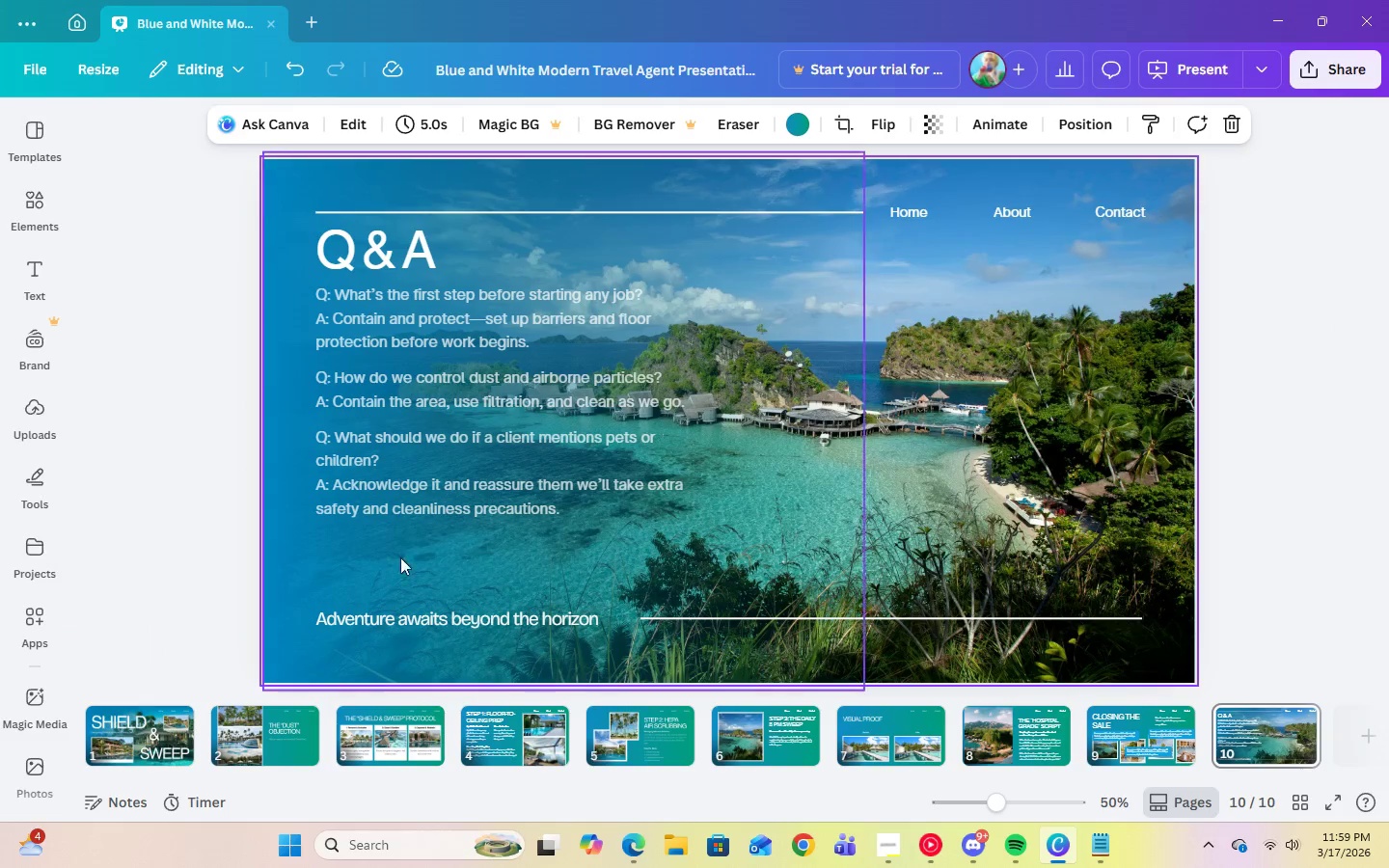 
left_click([424, 502])
 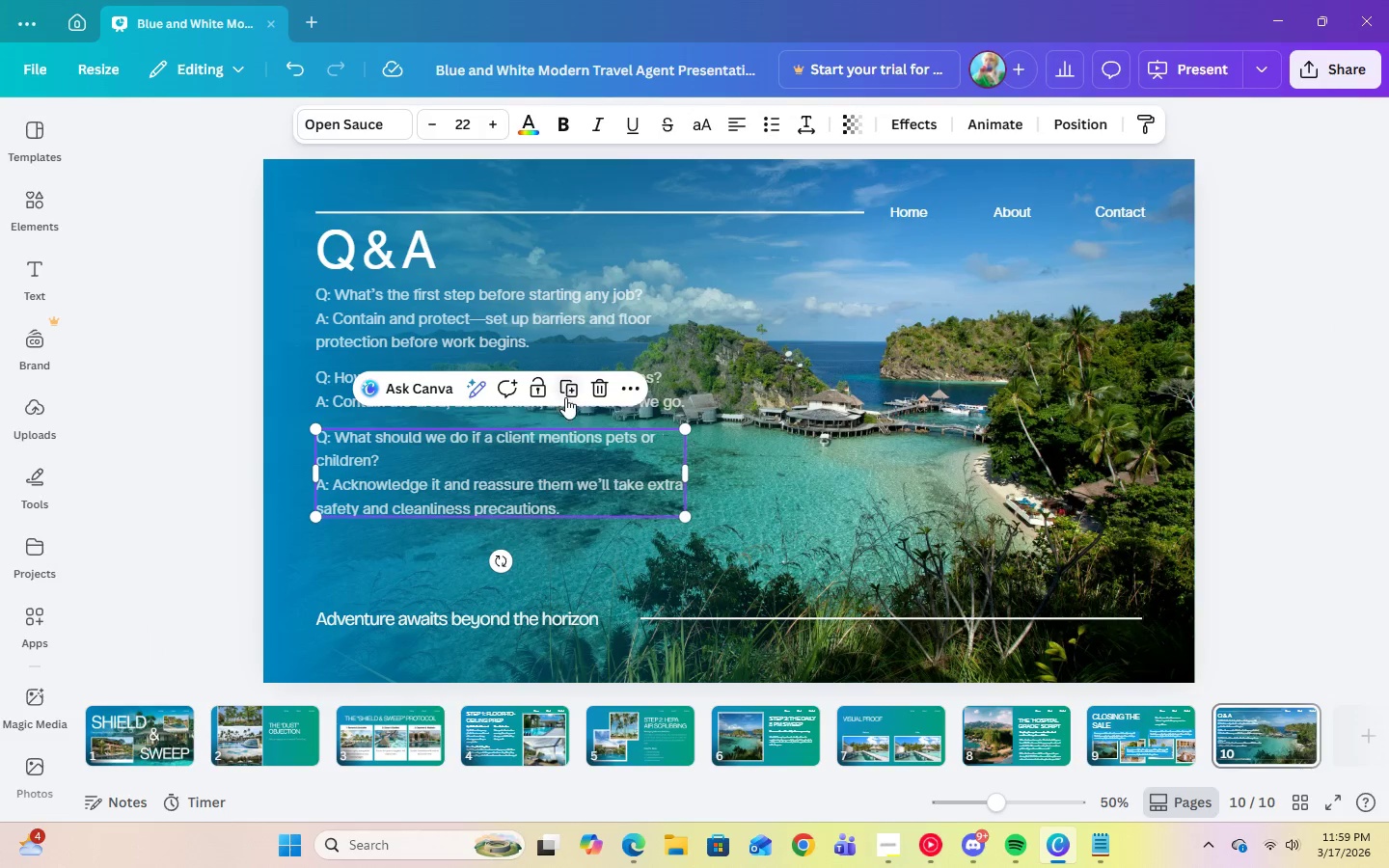 
left_click([574, 392])
 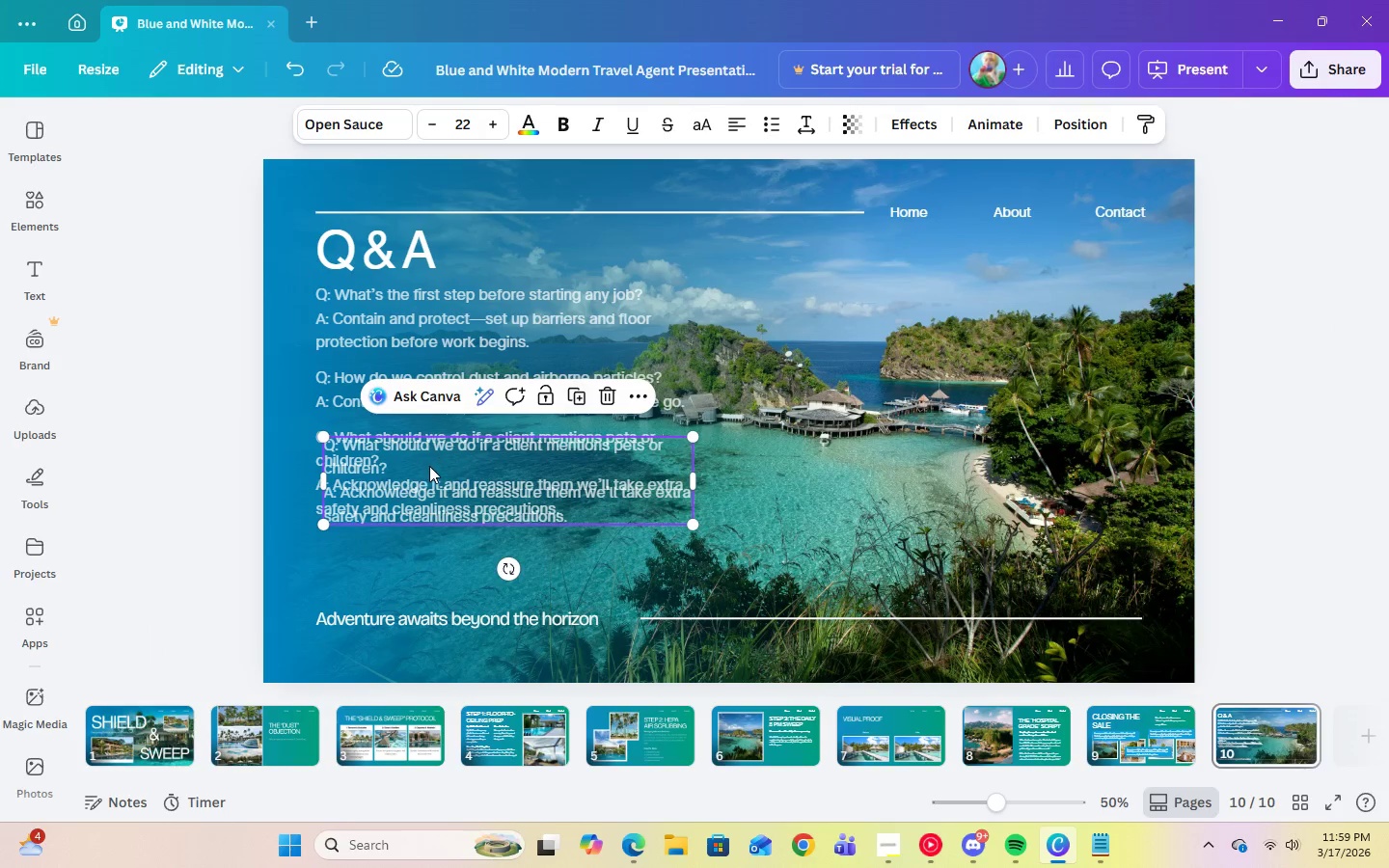 
left_click_drag(start_coordinate=[429, 466], to_coordinate=[416, 549])
 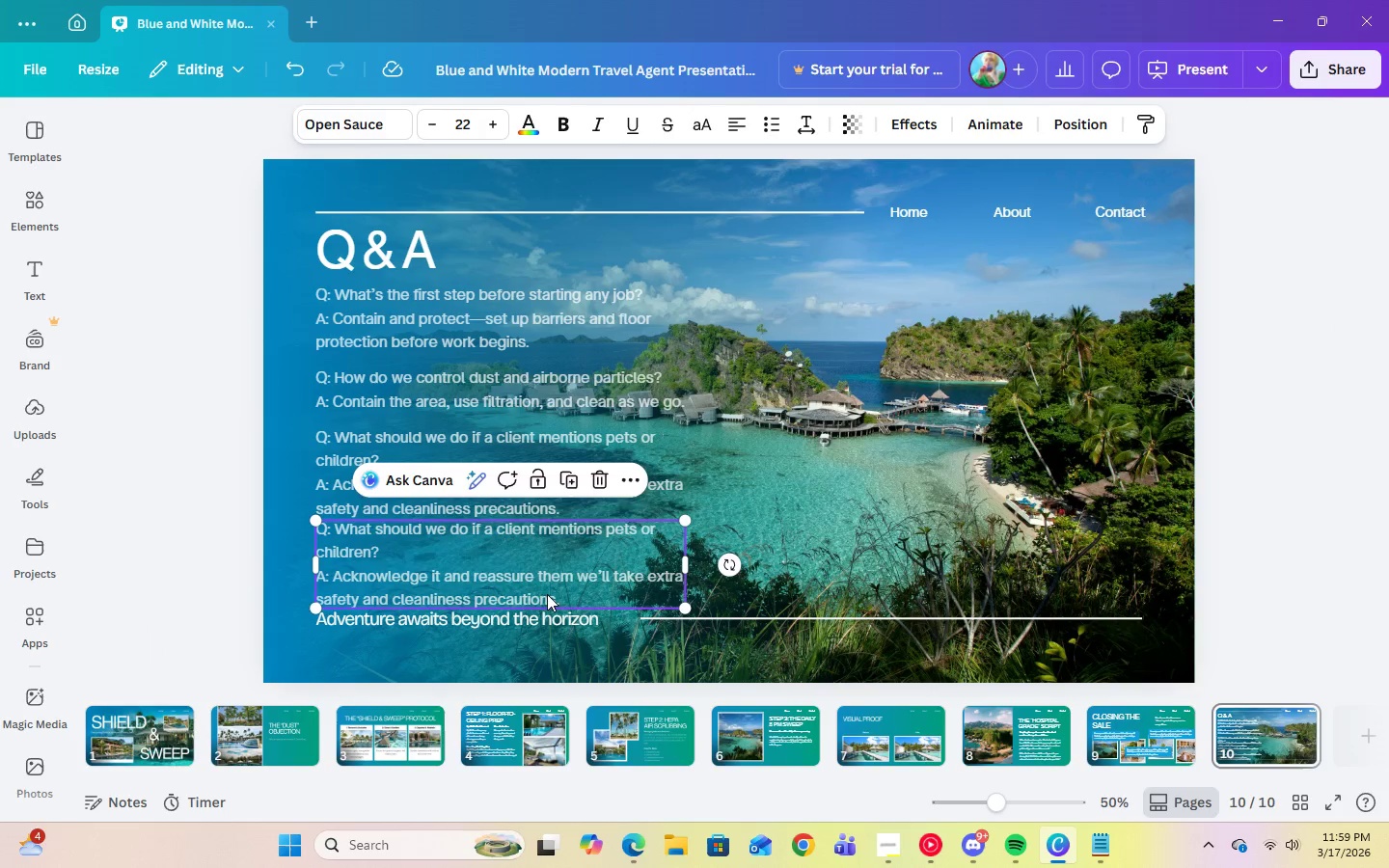 
double_click([547, 594])
 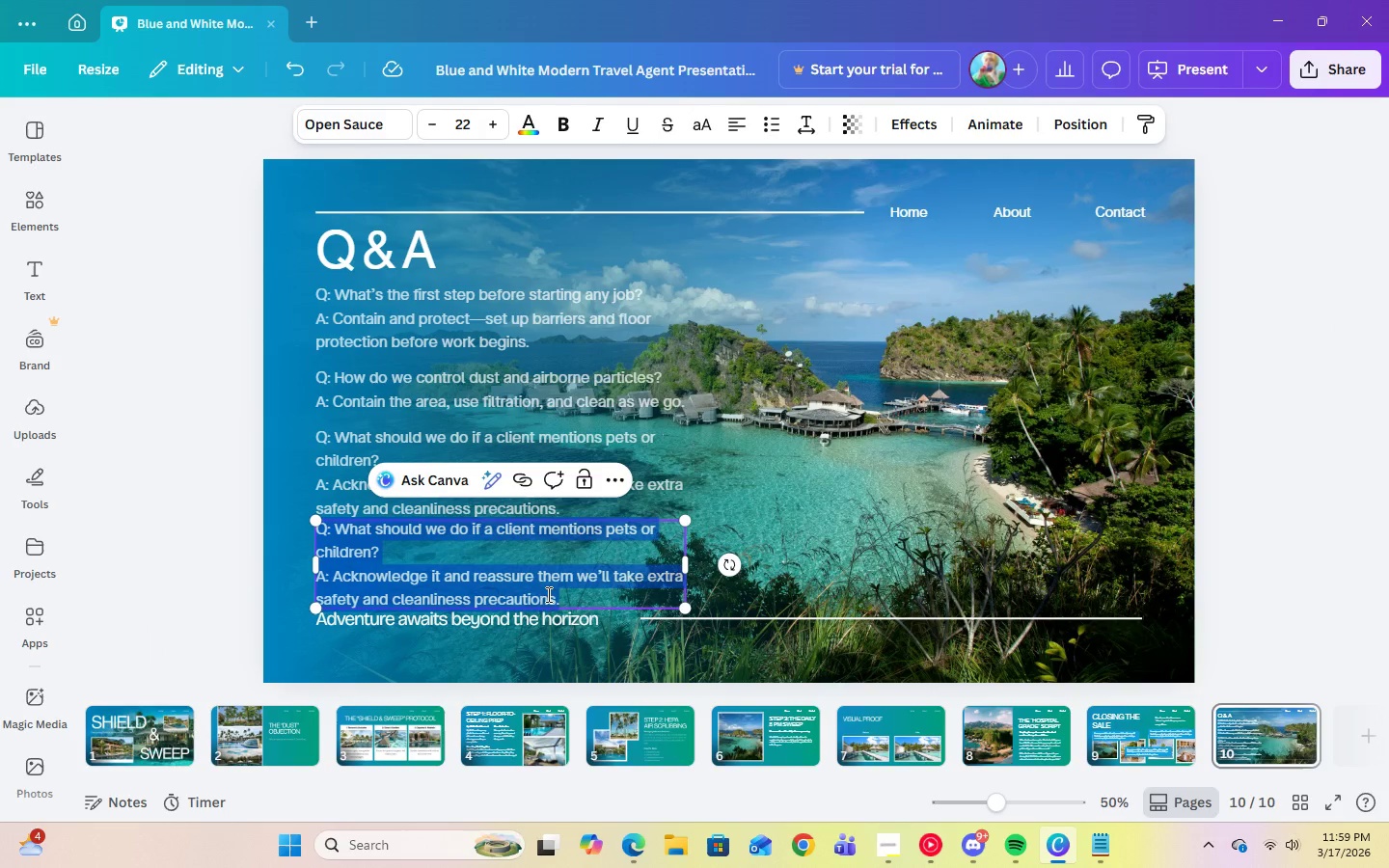 
right_click([547, 594])
 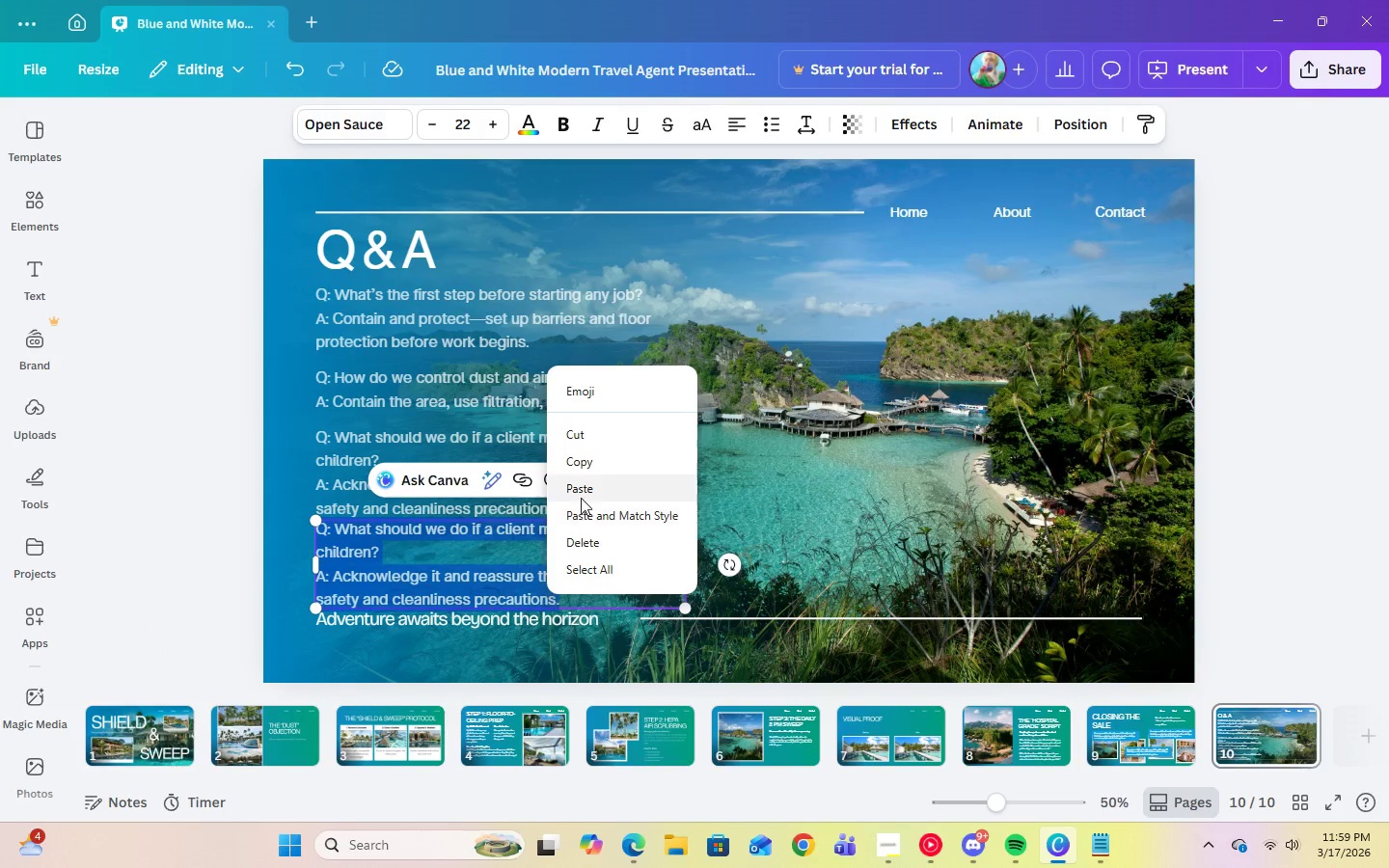 
left_click([582, 483])
 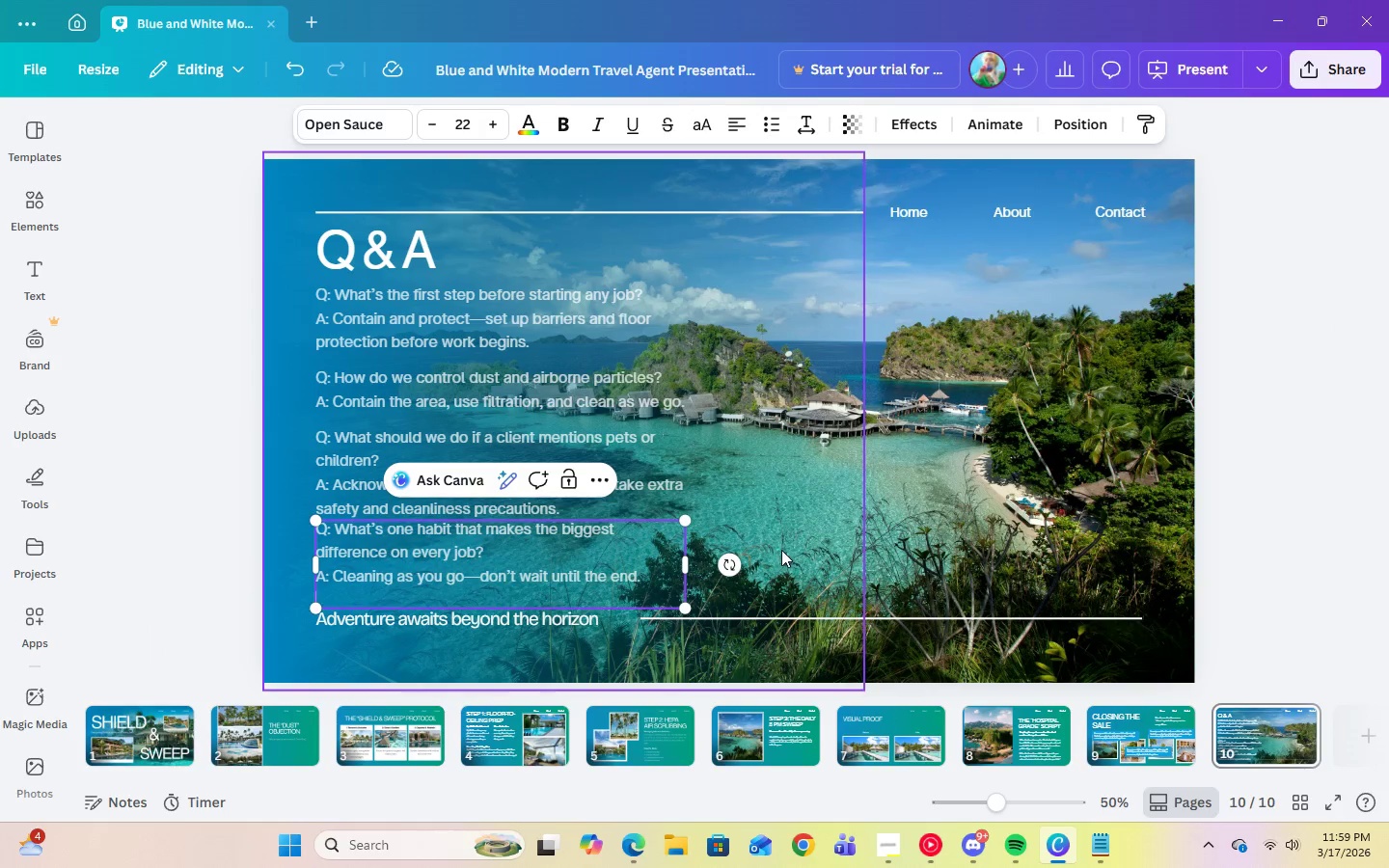 
left_click([782, 548])
 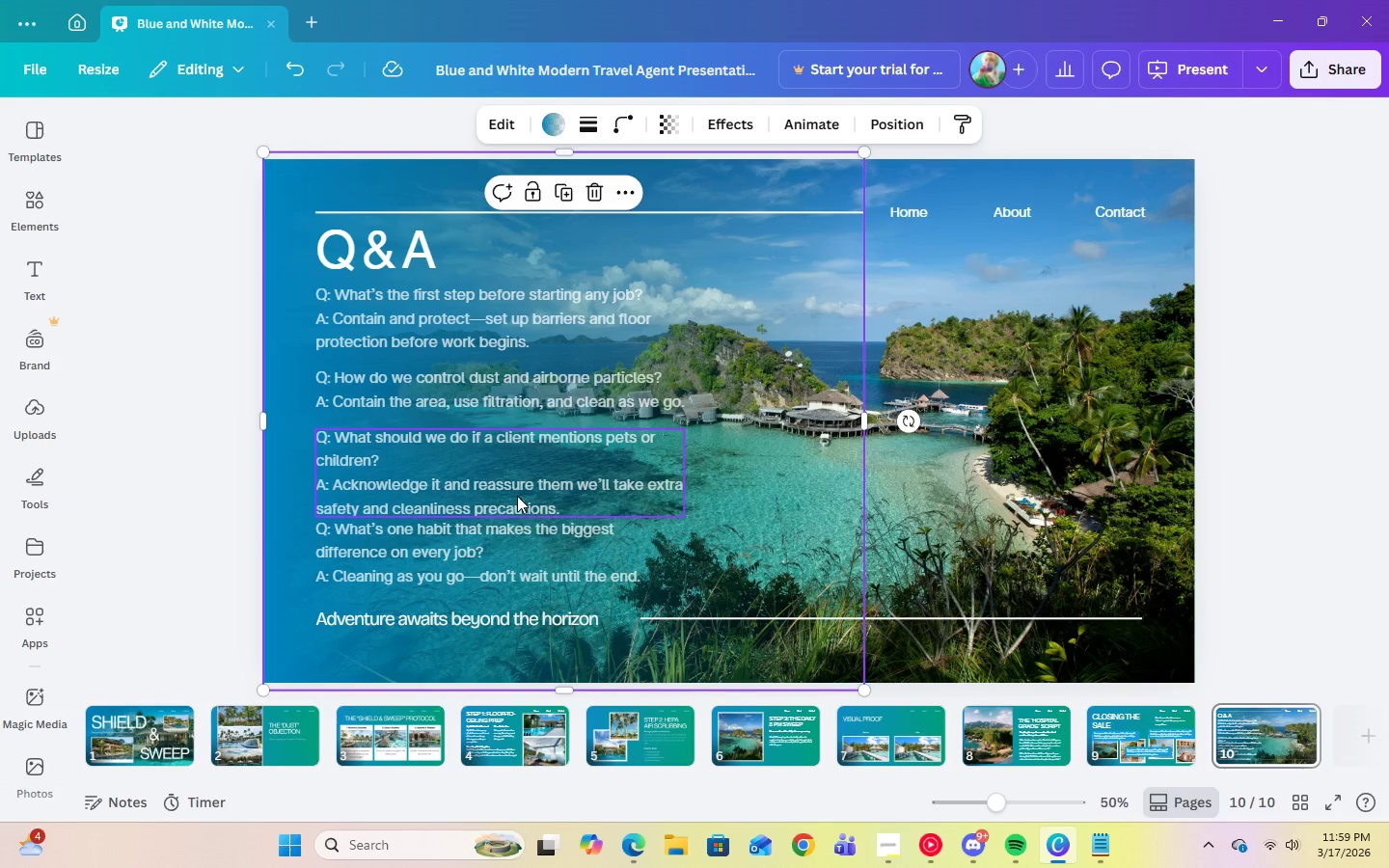 
left_click([495, 534])
 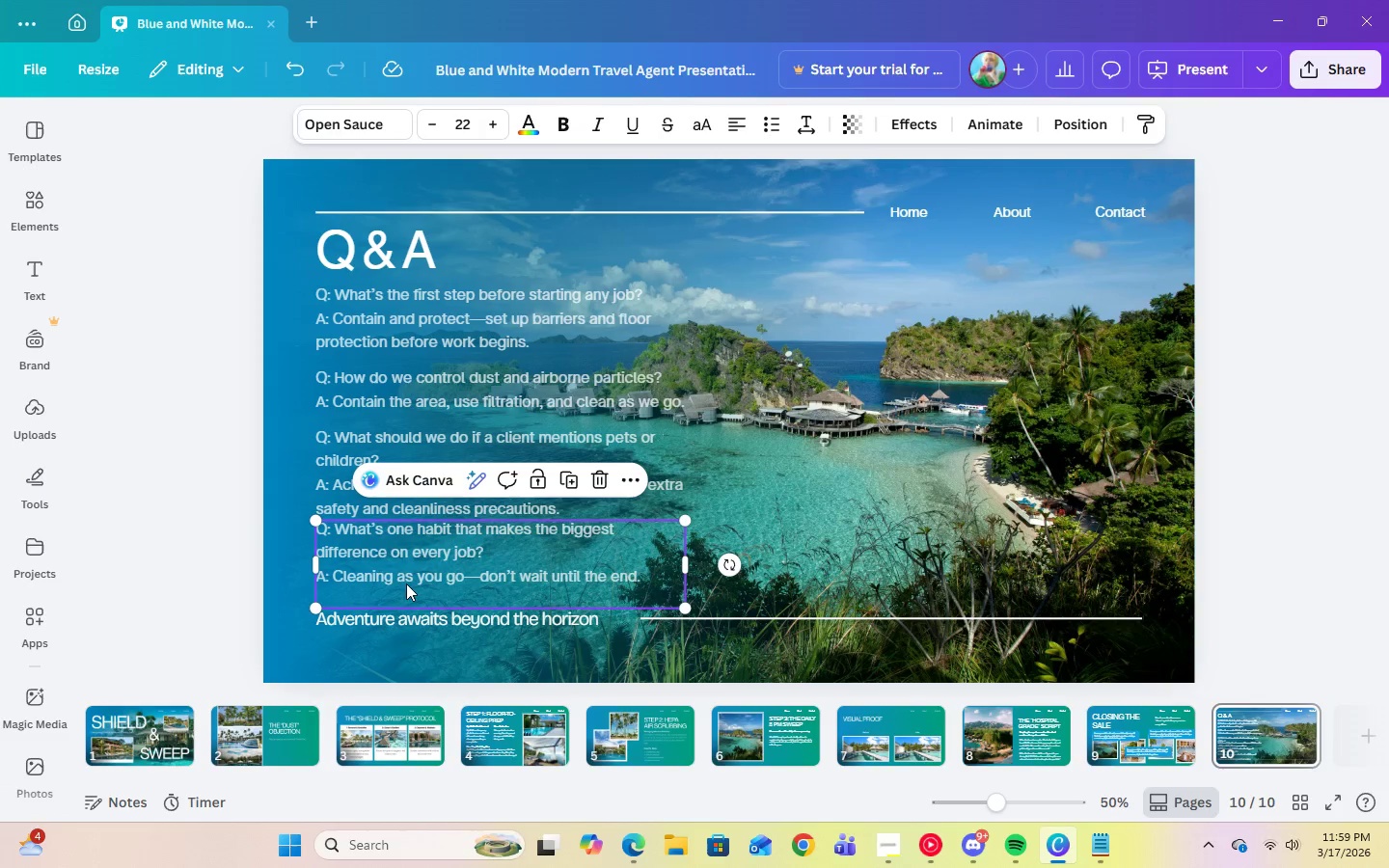 
left_click([404, 594])
 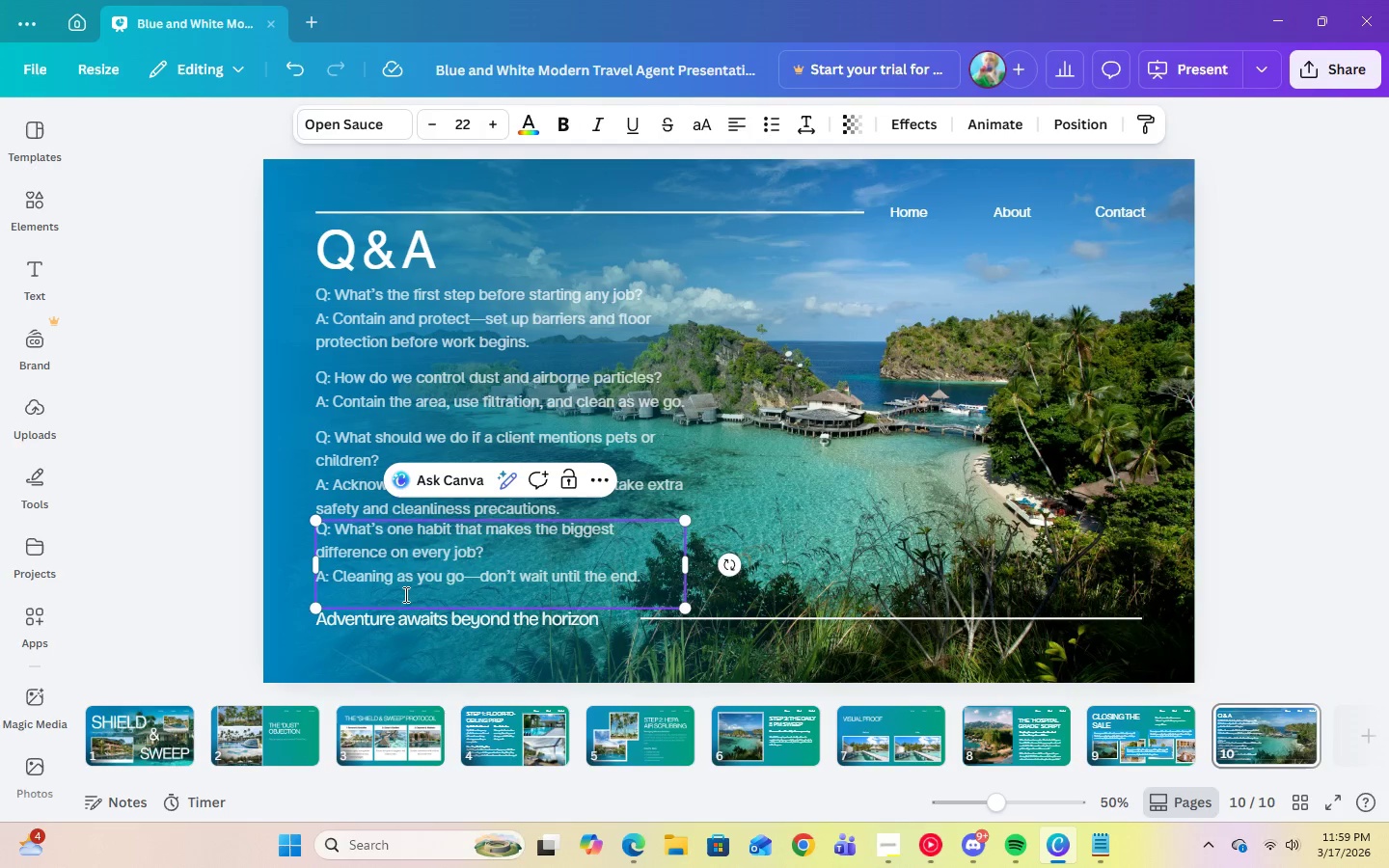 
key(Backspace)
 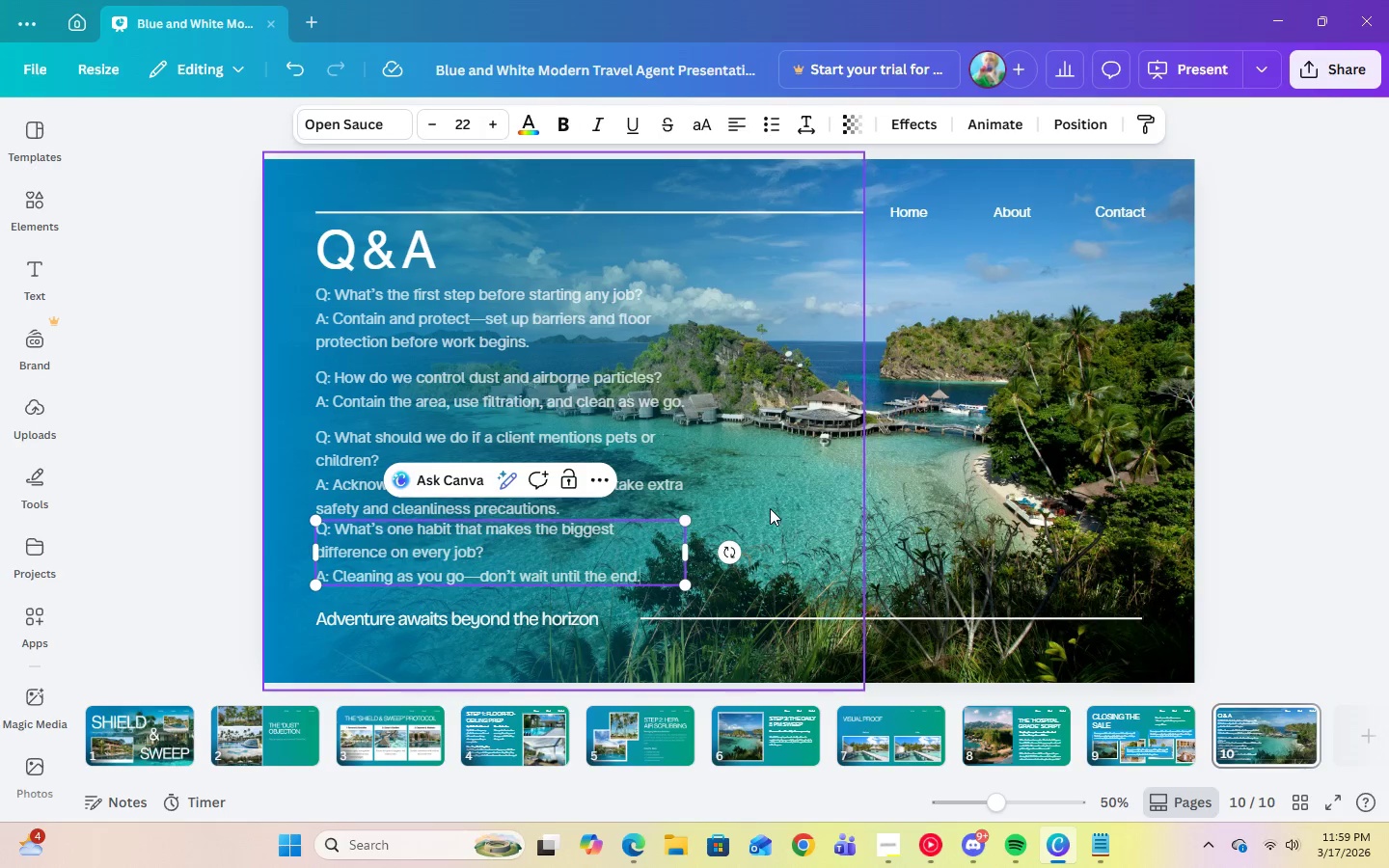 
left_click([792, 501])
 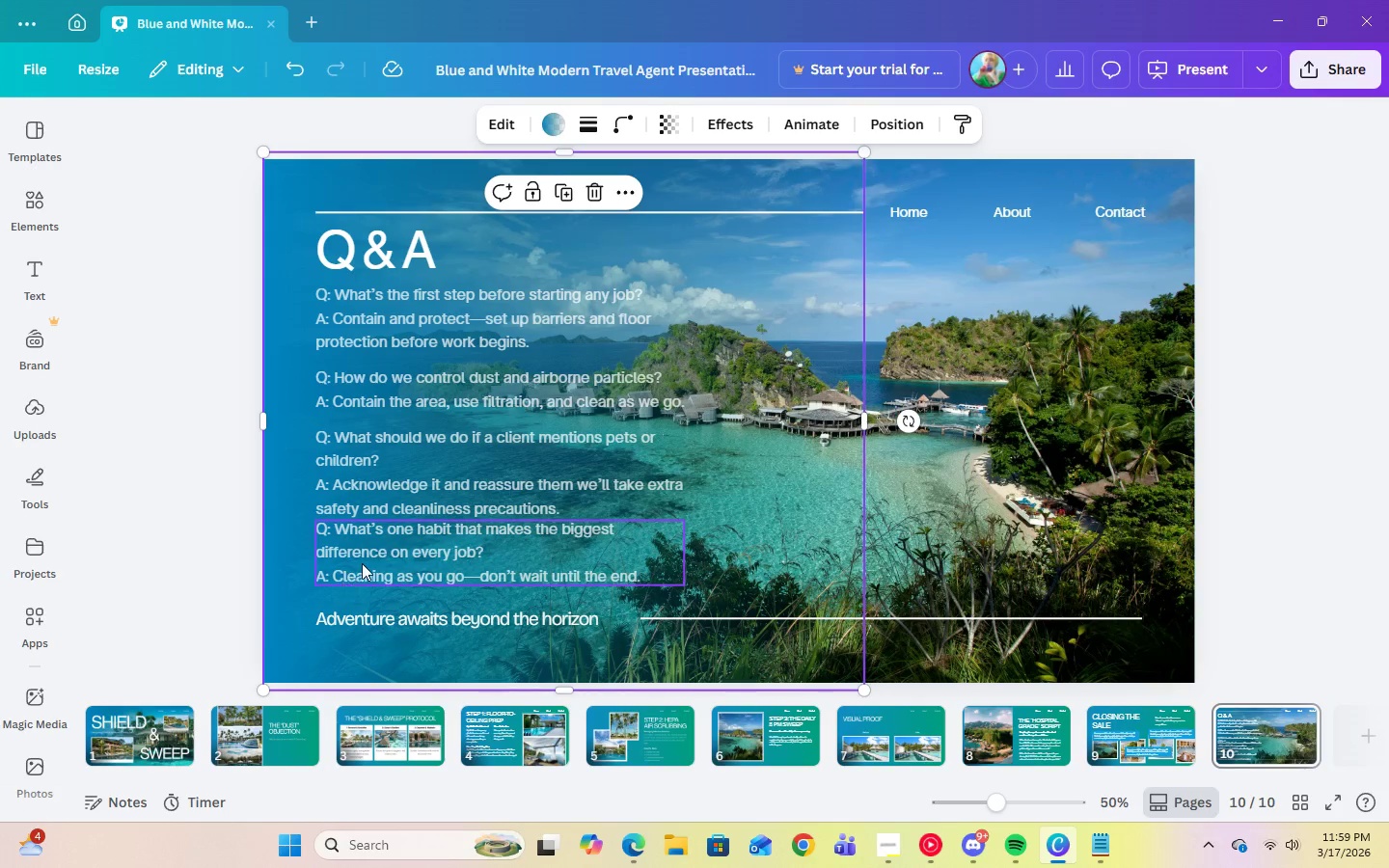 
left_click_drag(start_coordinate=[365, 561], to_coordinate=[365, 569])
 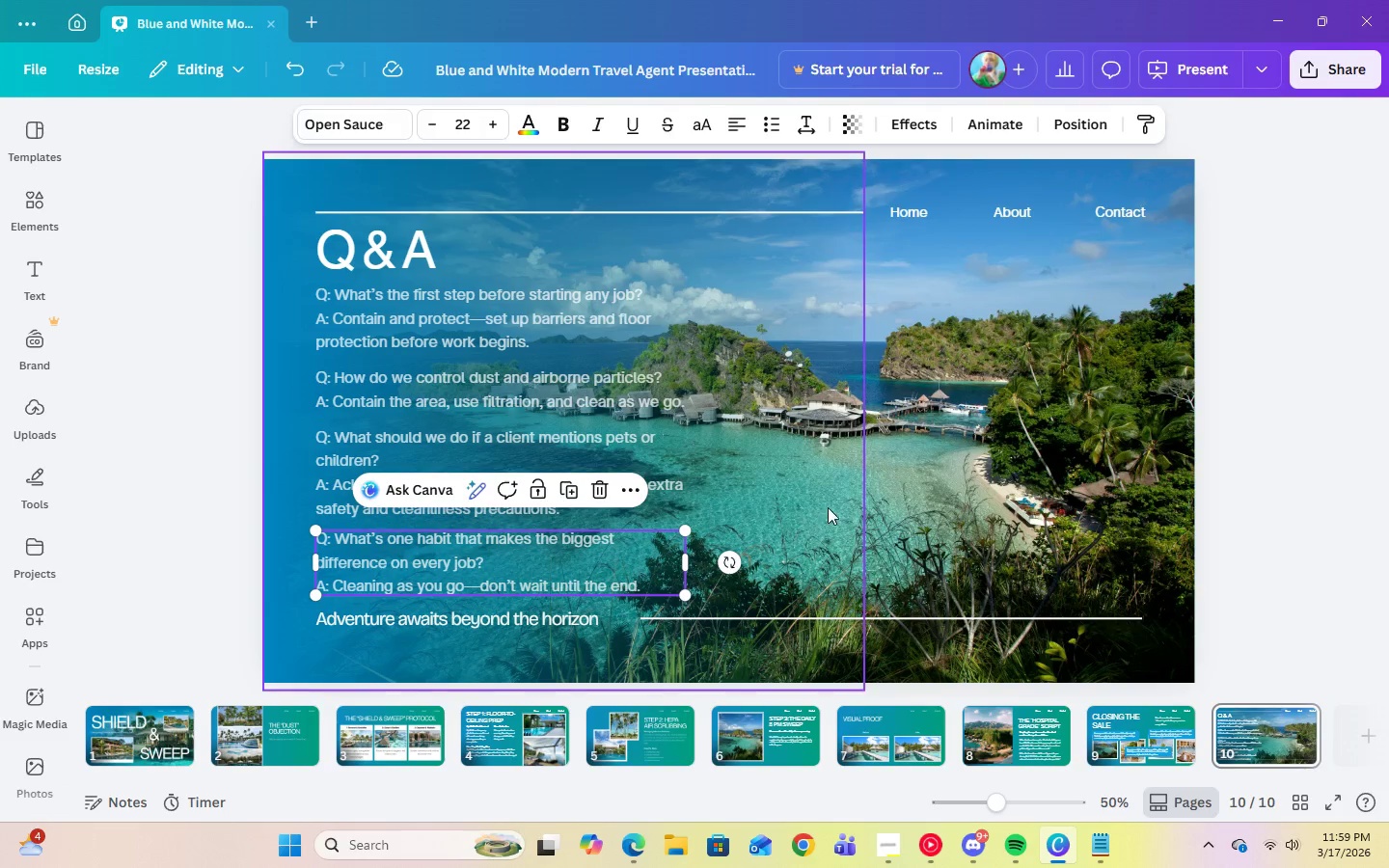 
left_click([833, 506])
 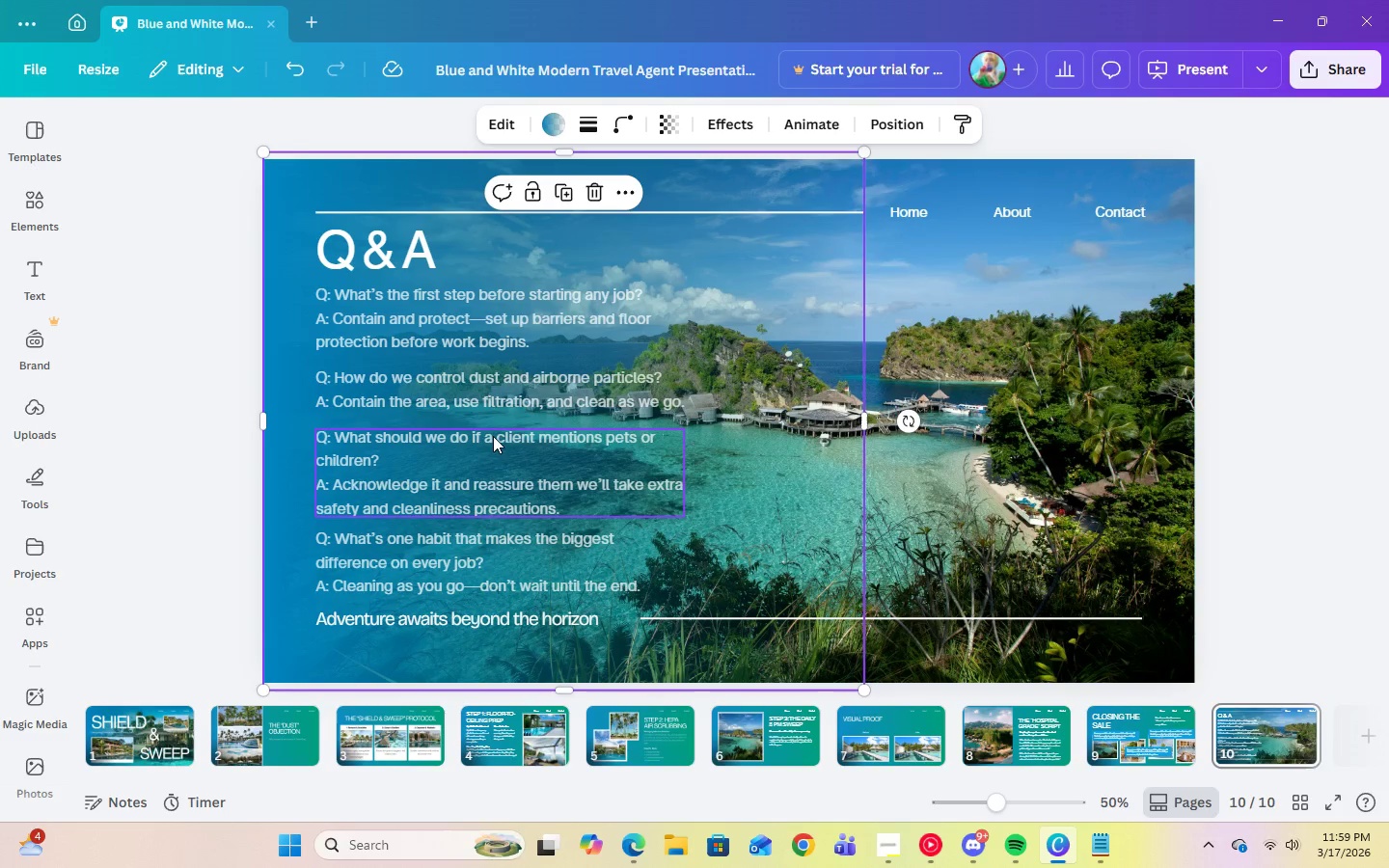 
left_click([1063, 377])
 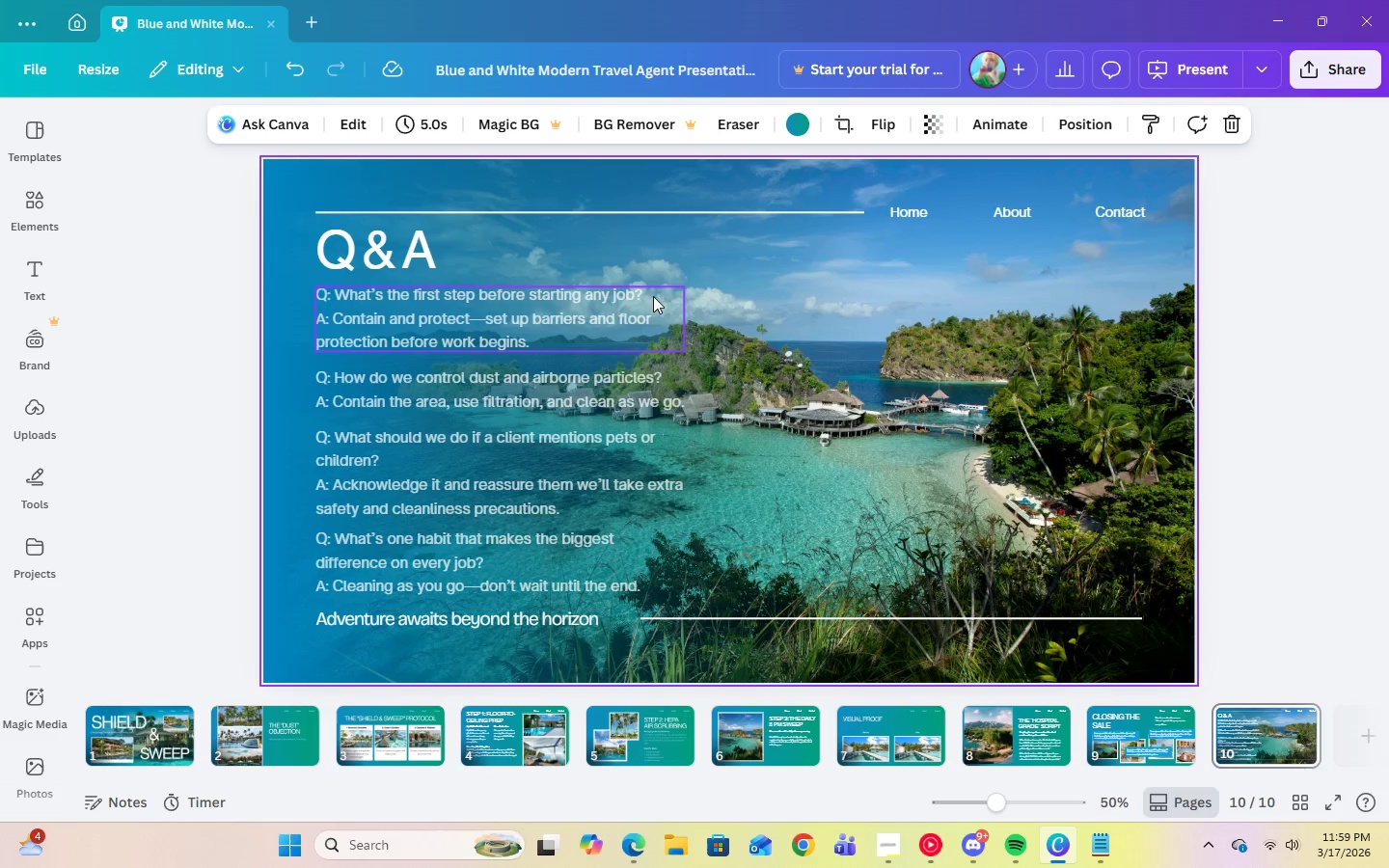 
left_click([559, 318])
 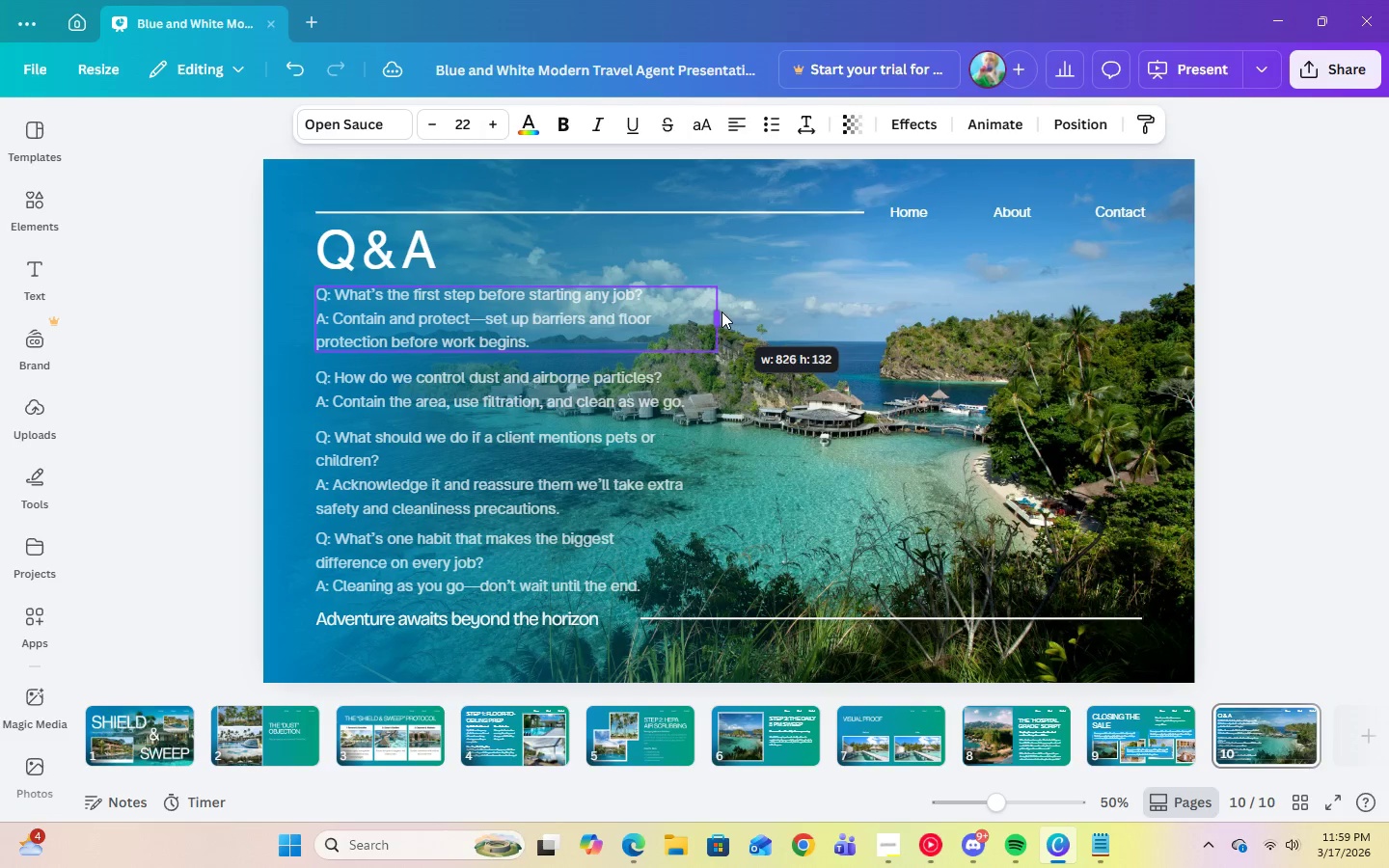 
wait(6.69)
 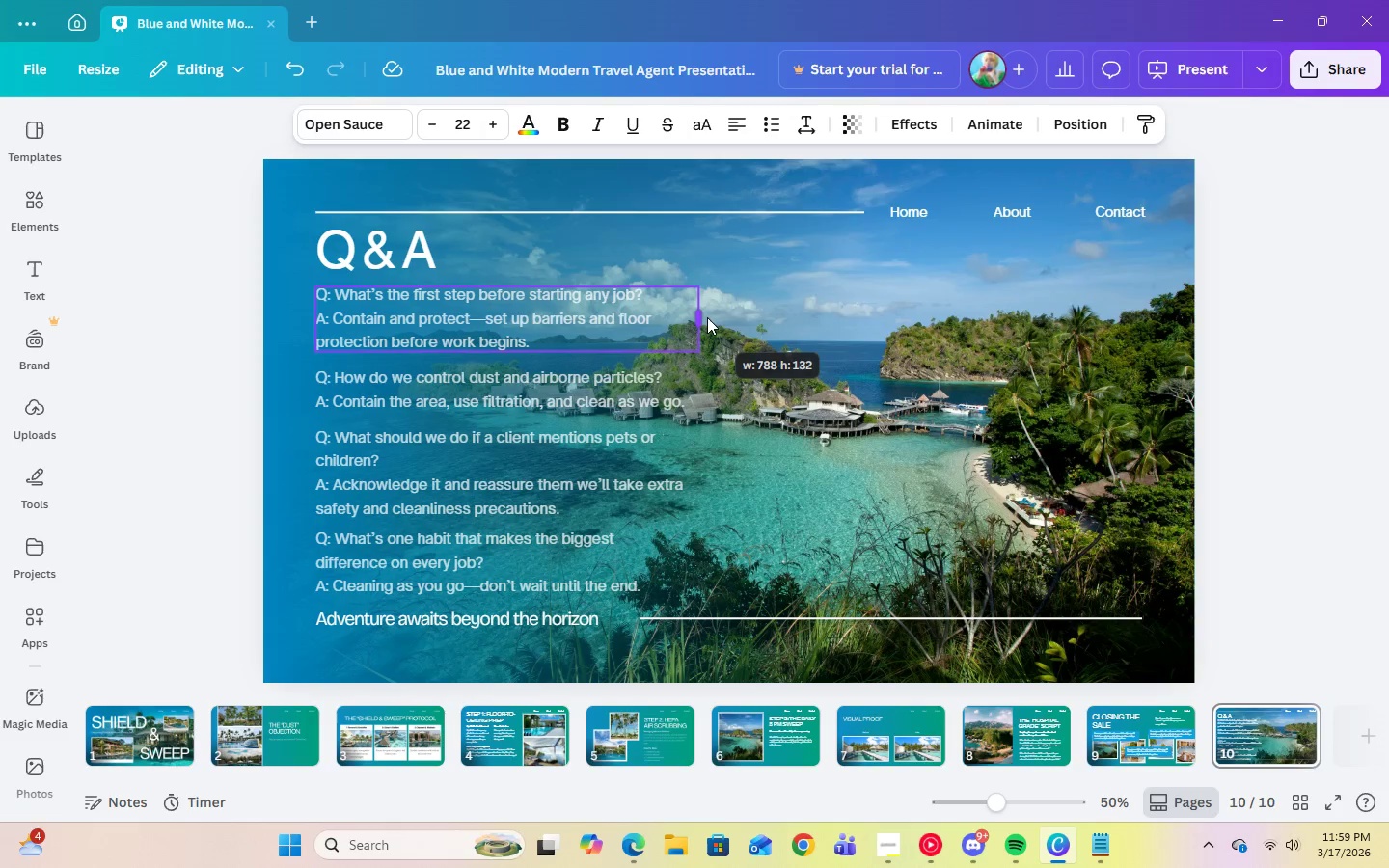 
mouse_move([714, 316])
 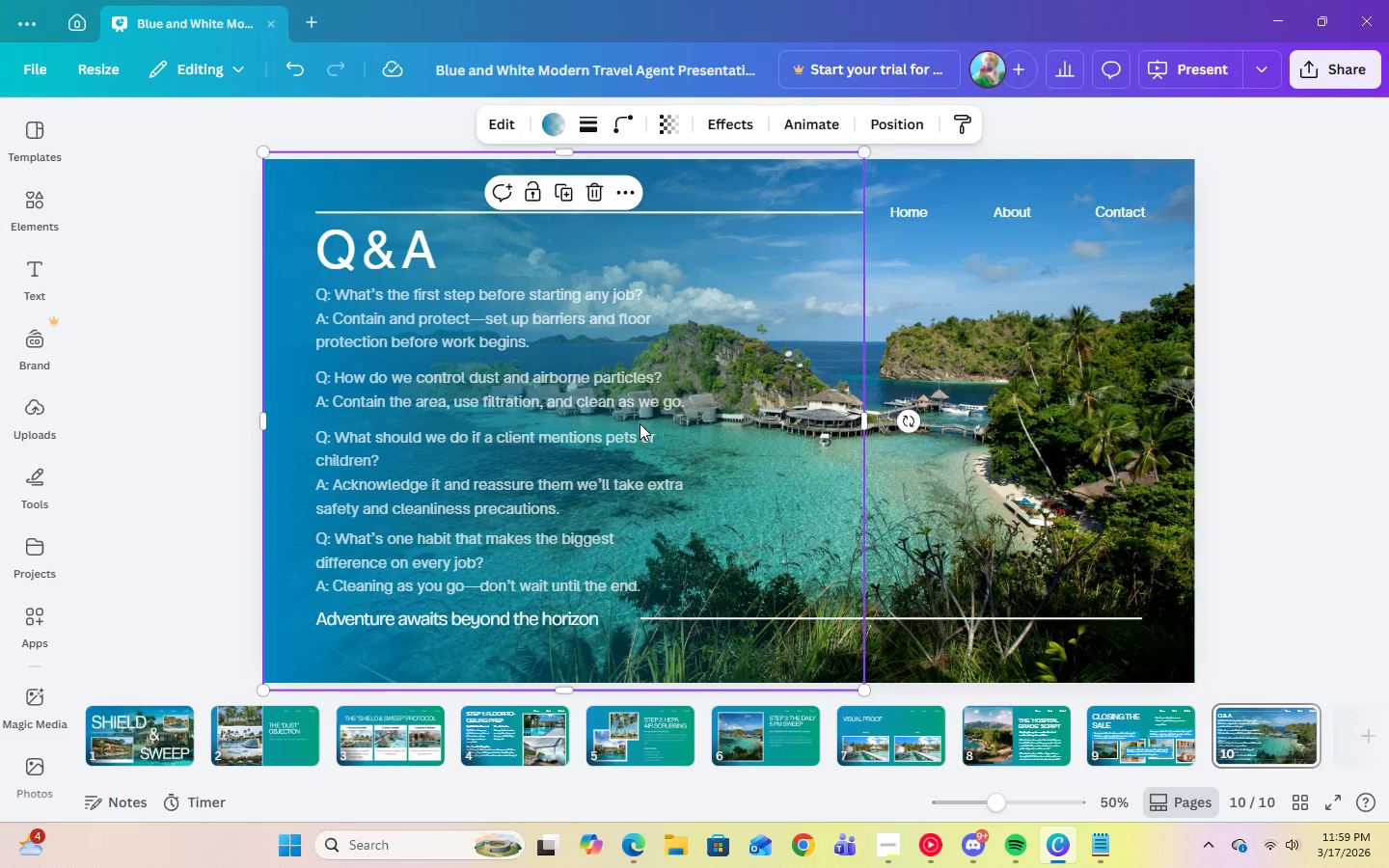 
double_click([640, 397])
 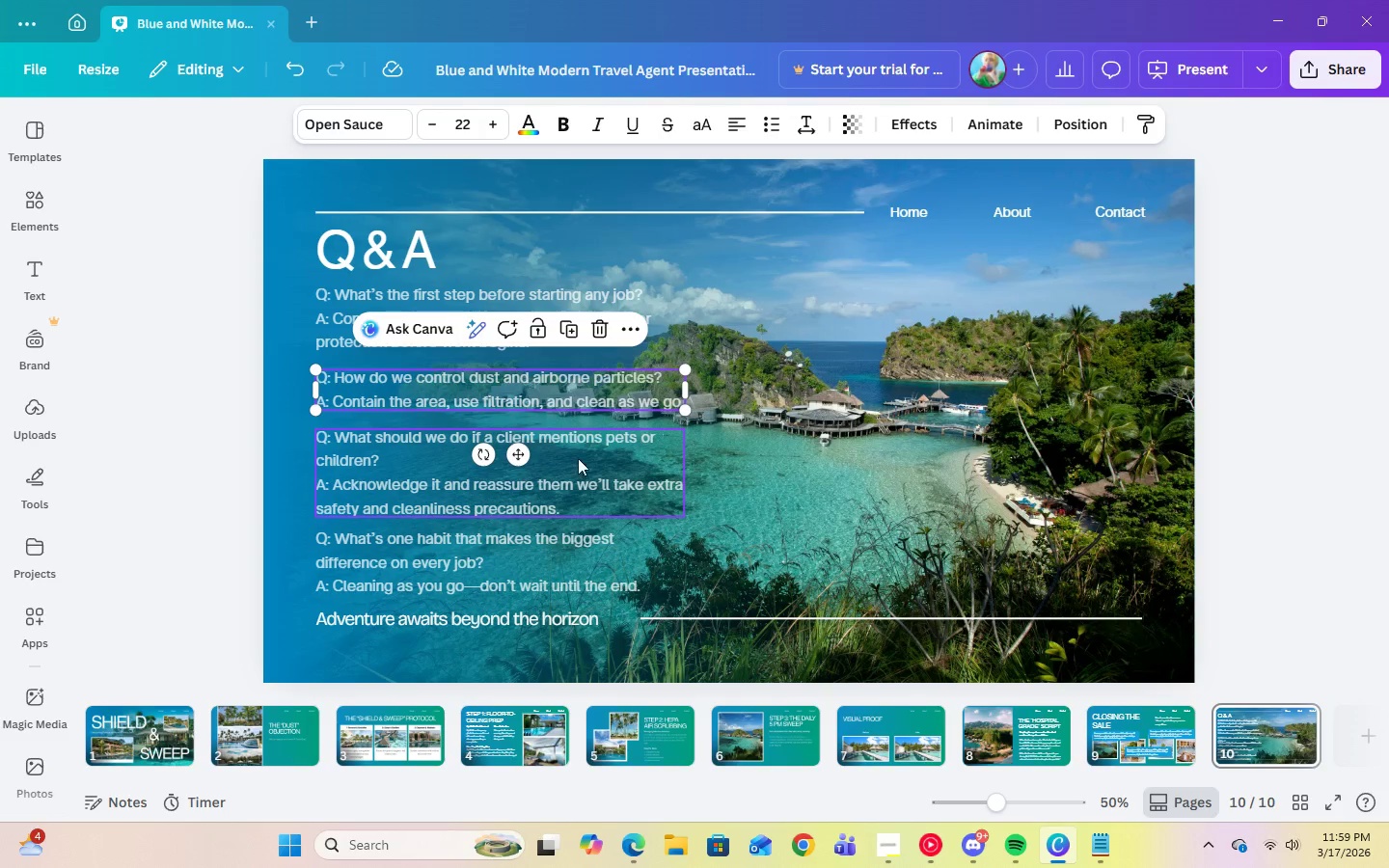 
left_click([620, 478])
 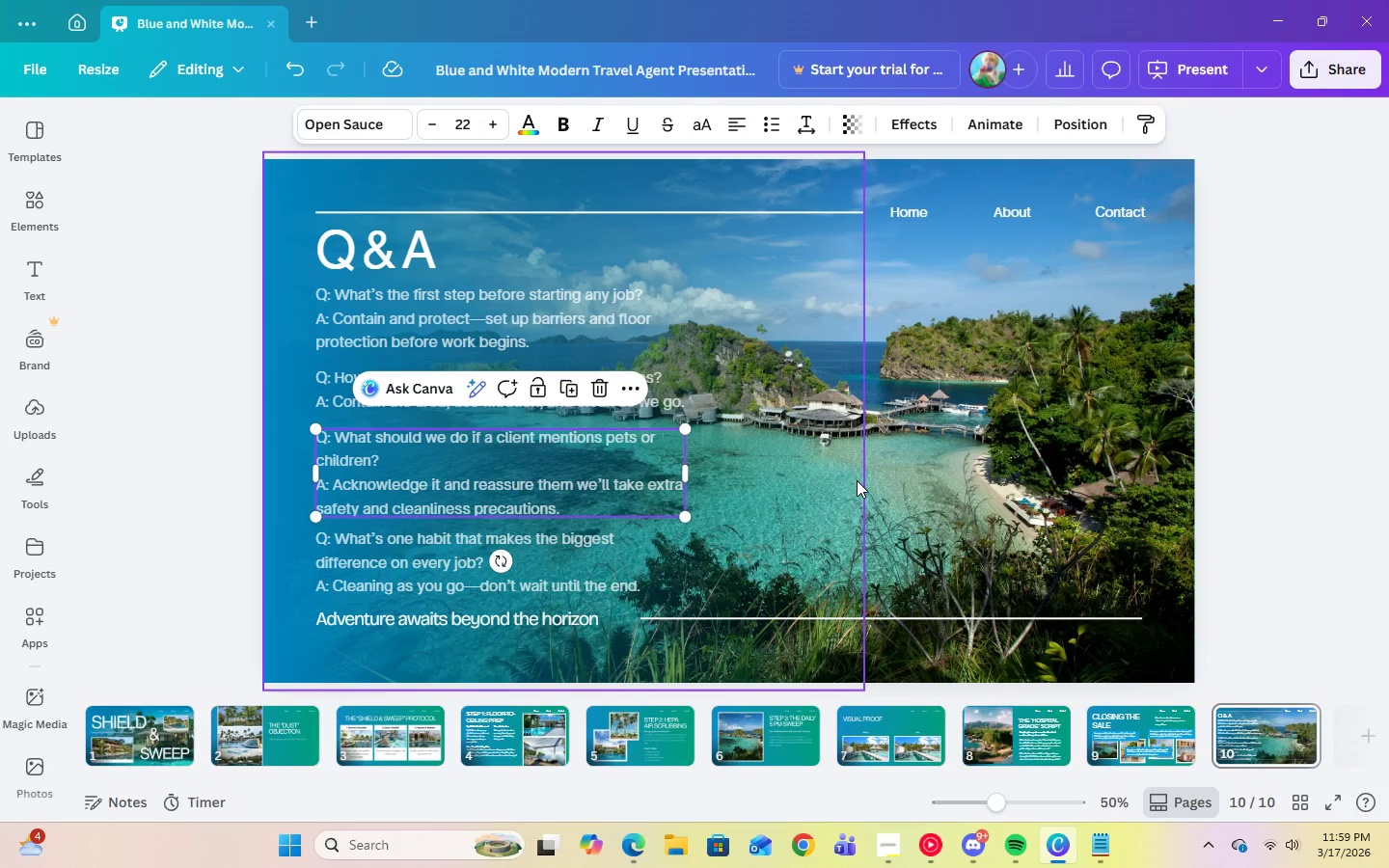 
wait(8.53)
 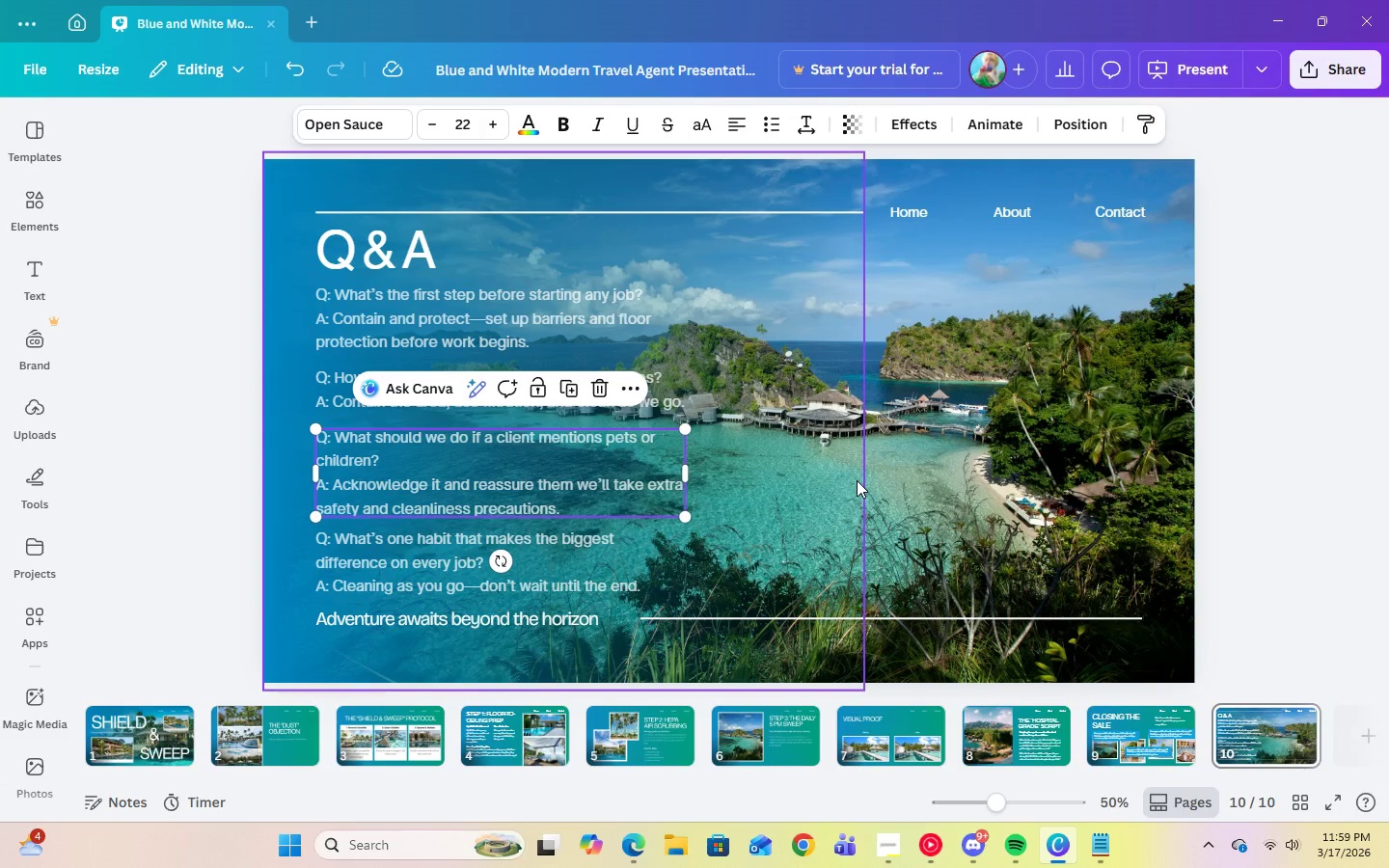 
left_click([1028, 517])
 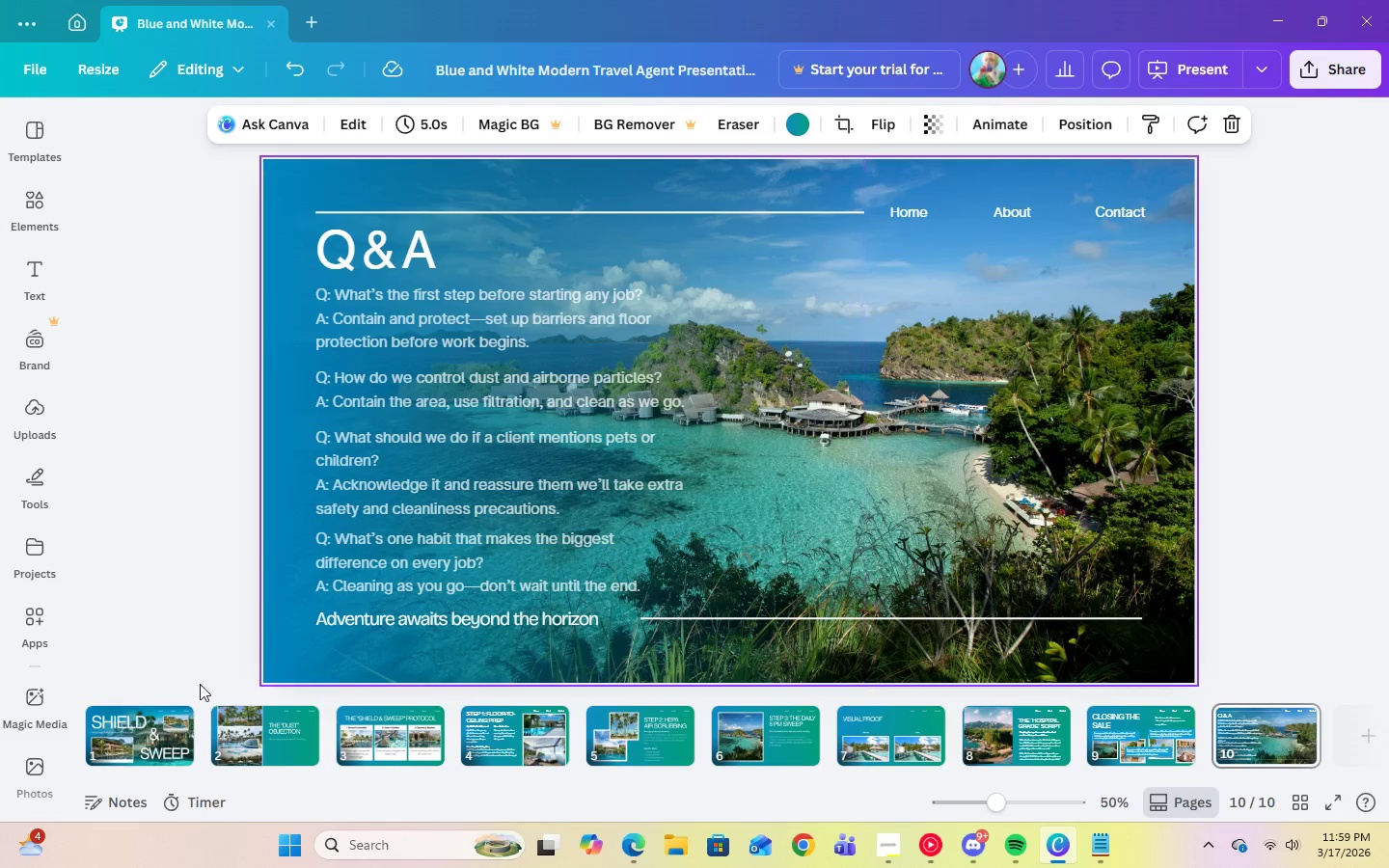 
left_click([129, 728])
 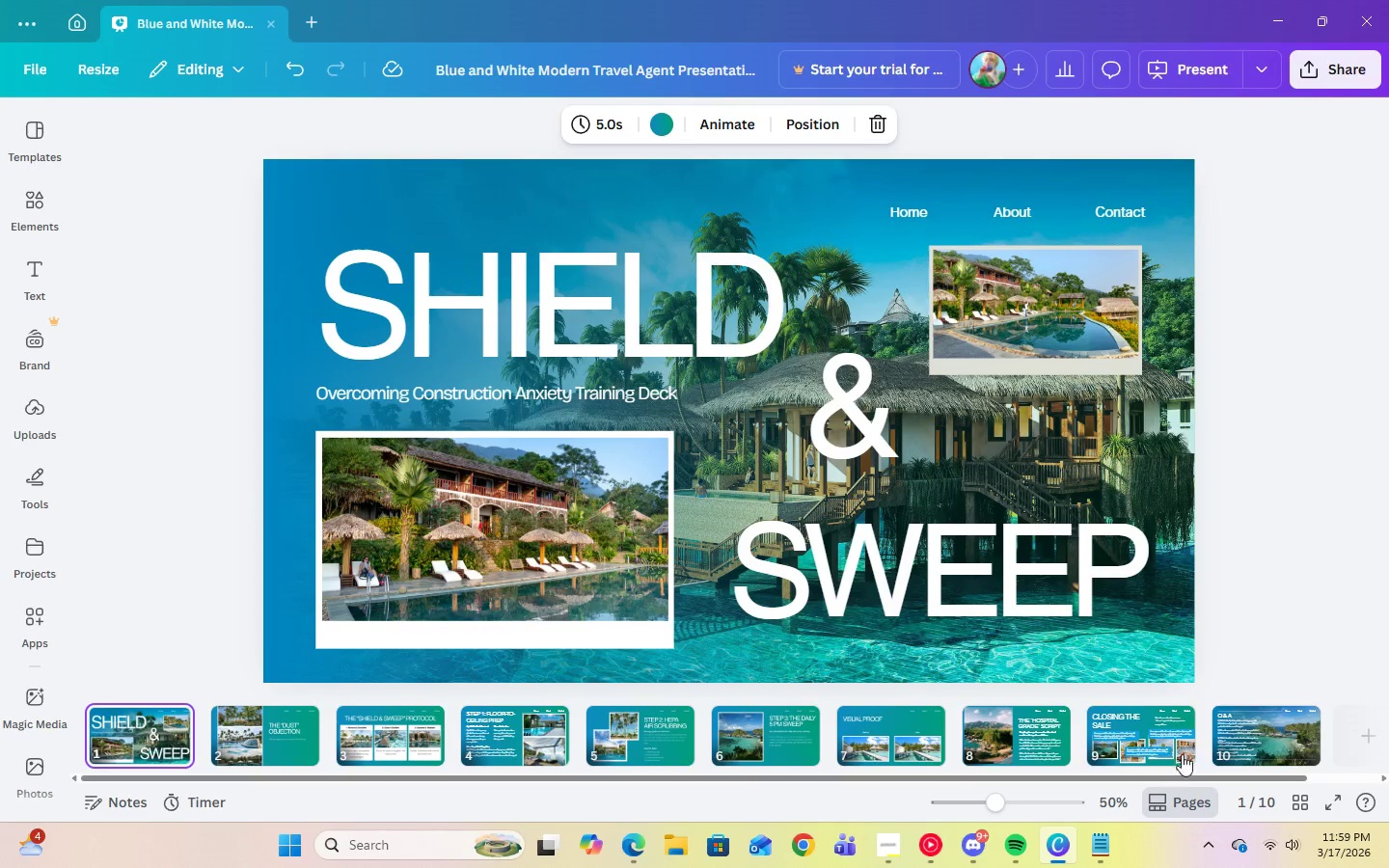 
left_click([1237, 734])
 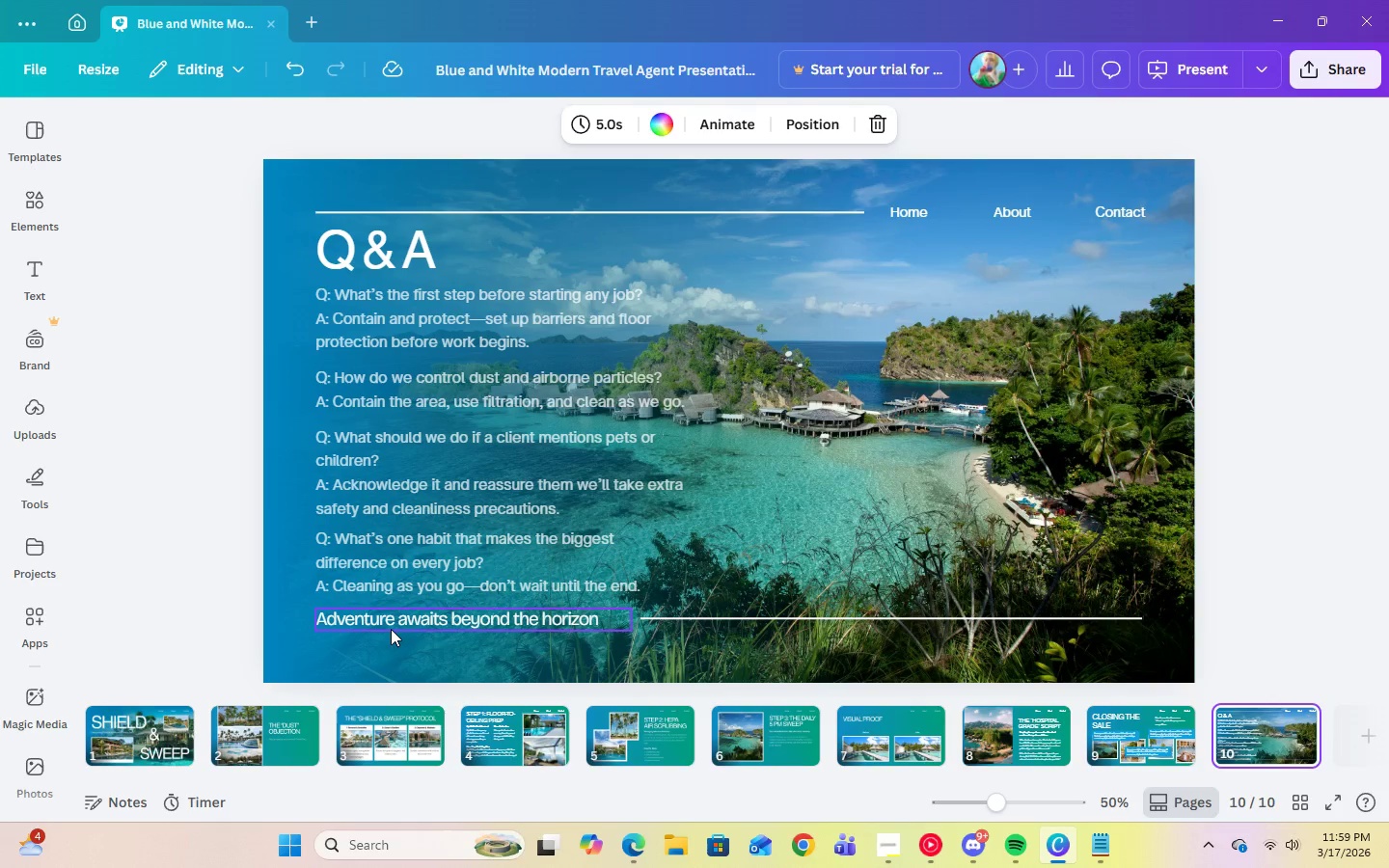 
double_click([391, 628])
 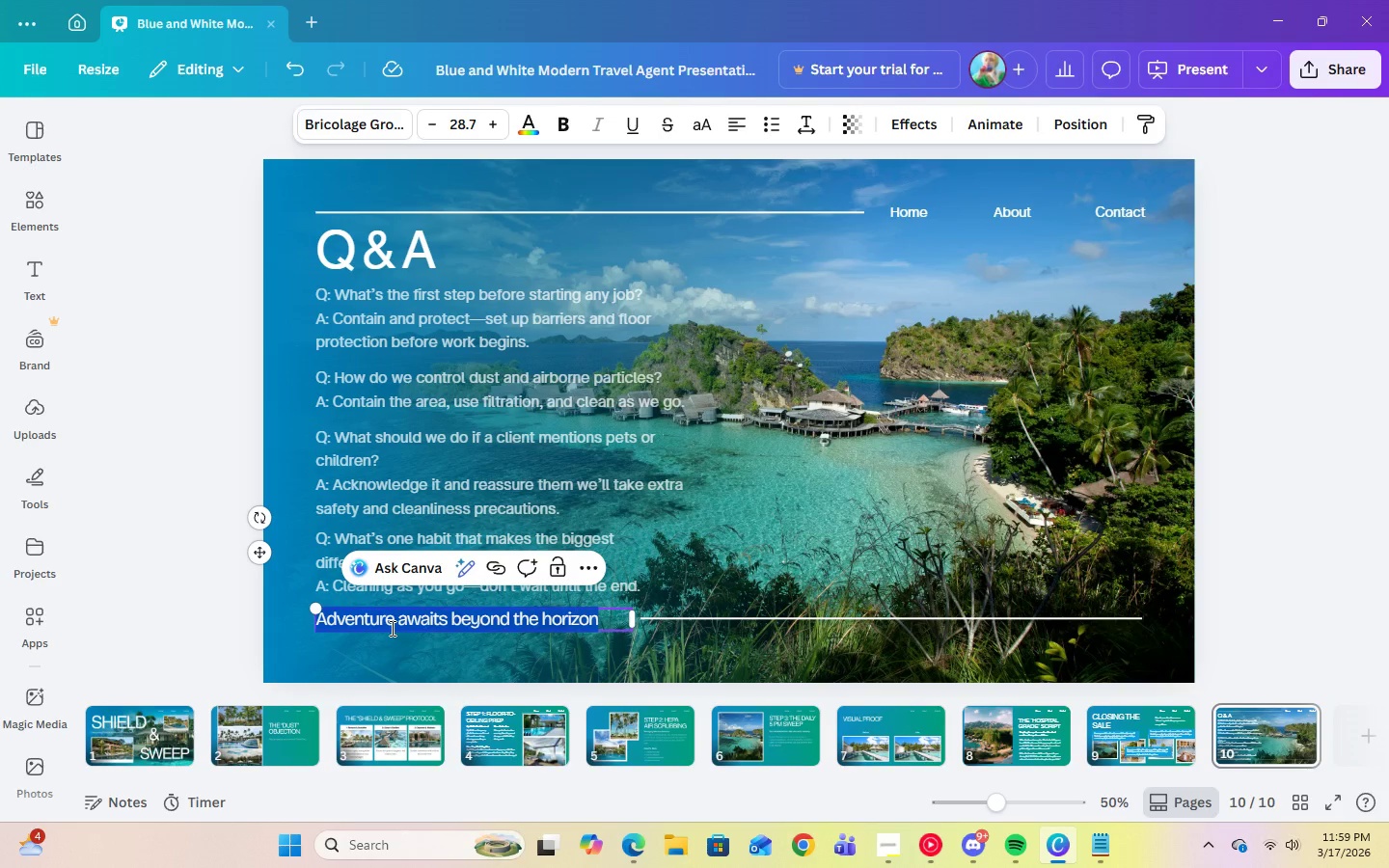 
type(sw)
key(Backspace)
type(hi)
key(Backspace)
key(Backspace)
key(Backspace)
 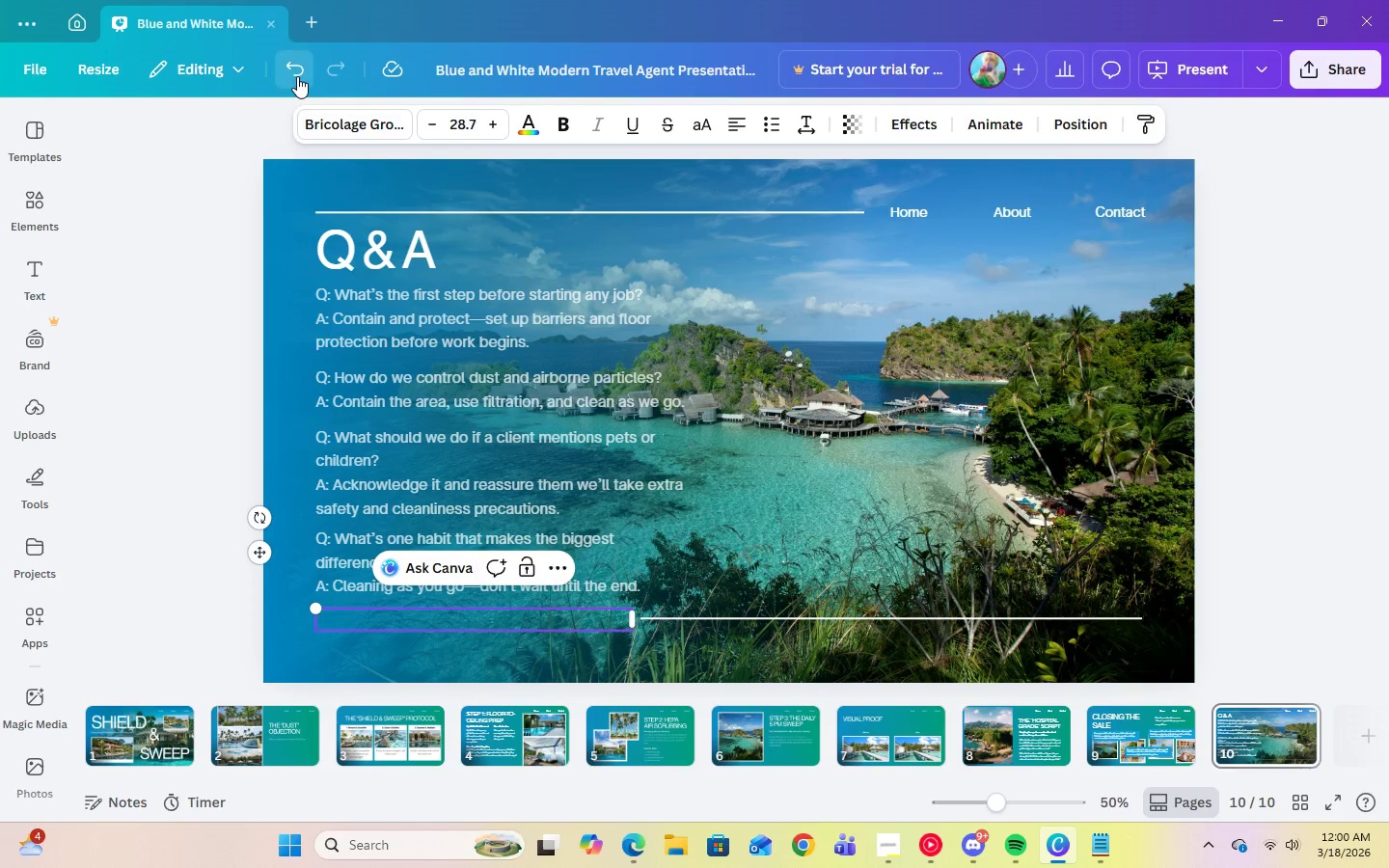 
double_click([297, 76])
 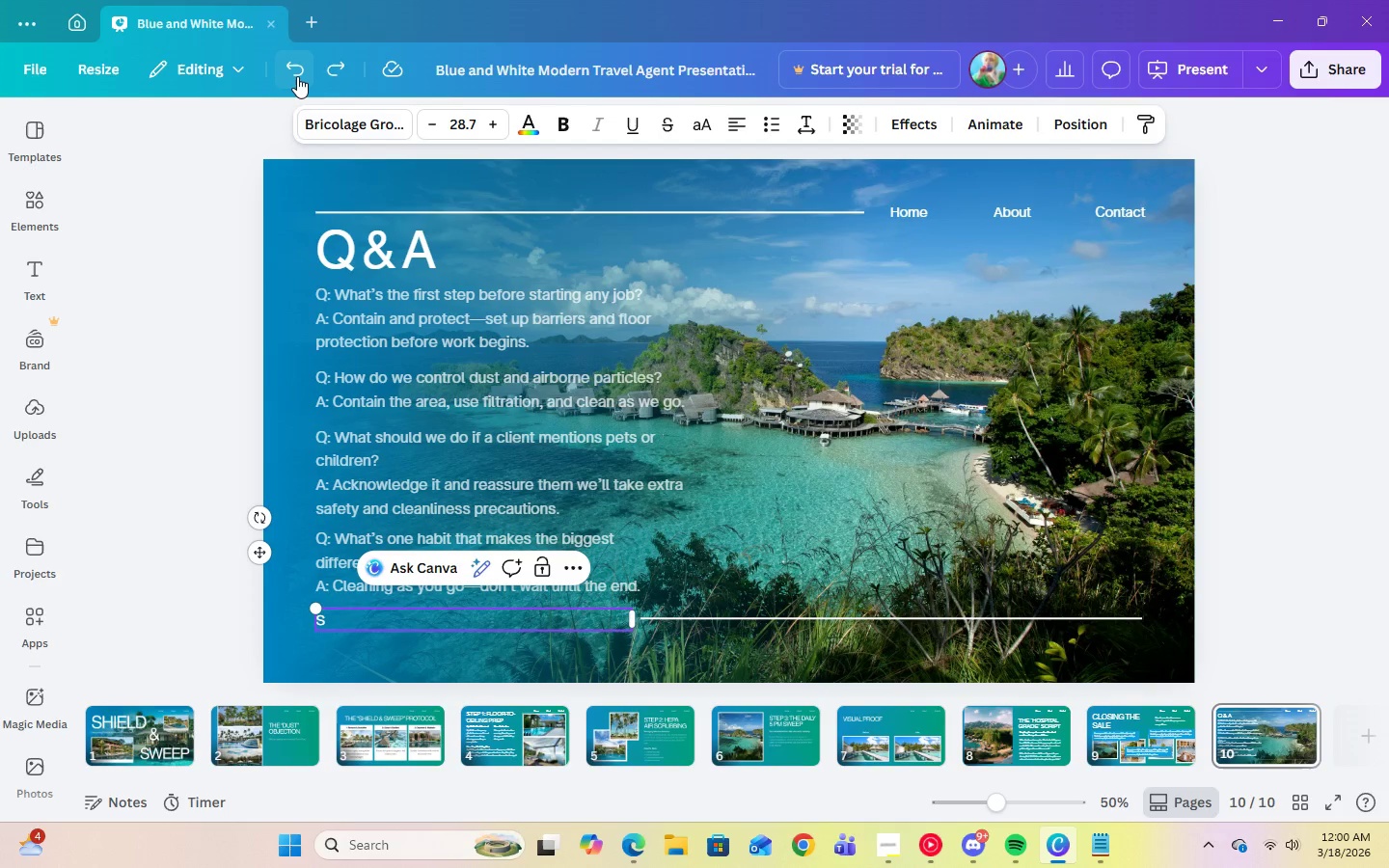 
triple_click([297, 76])
 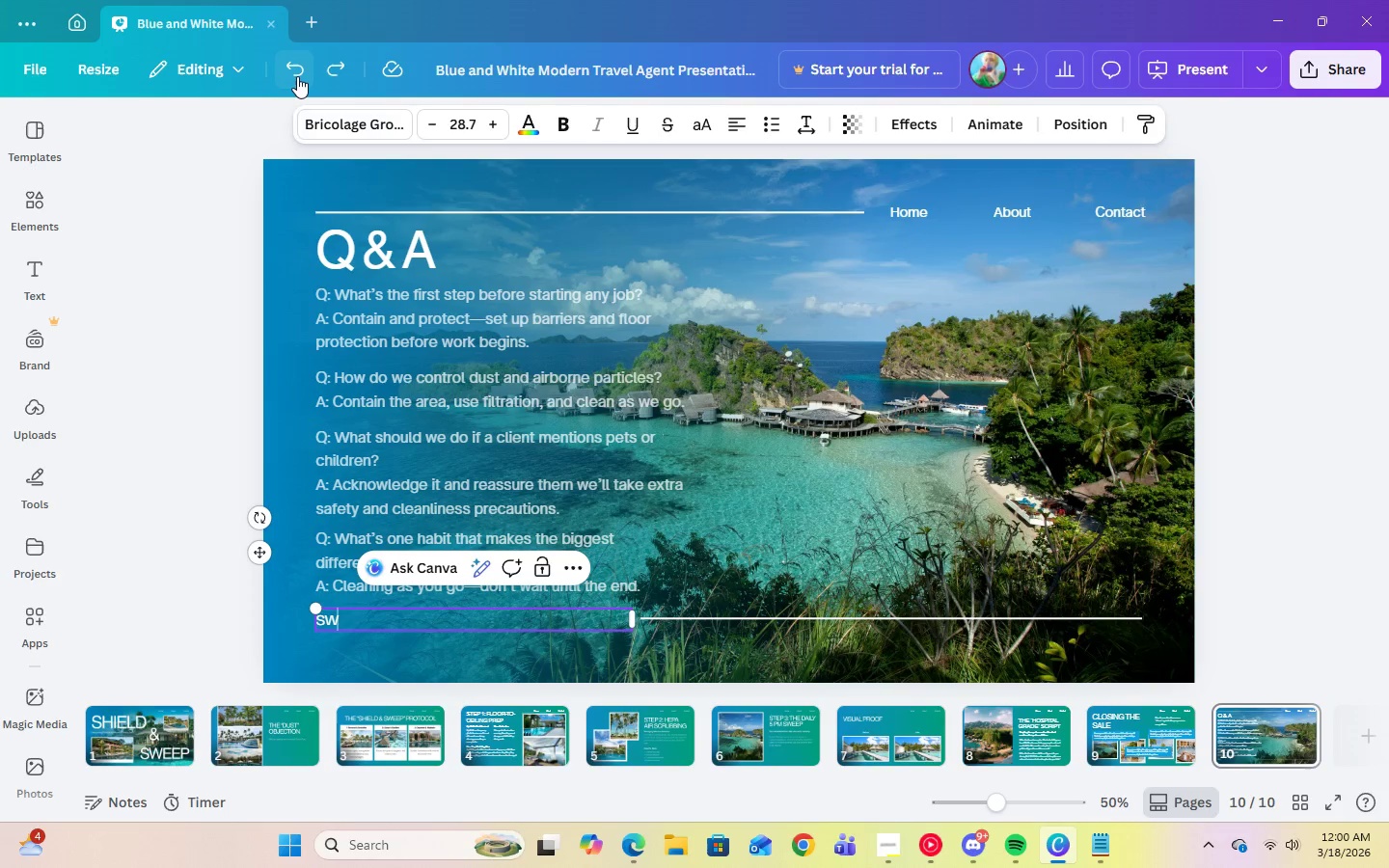 
triple_click([297, 76])
 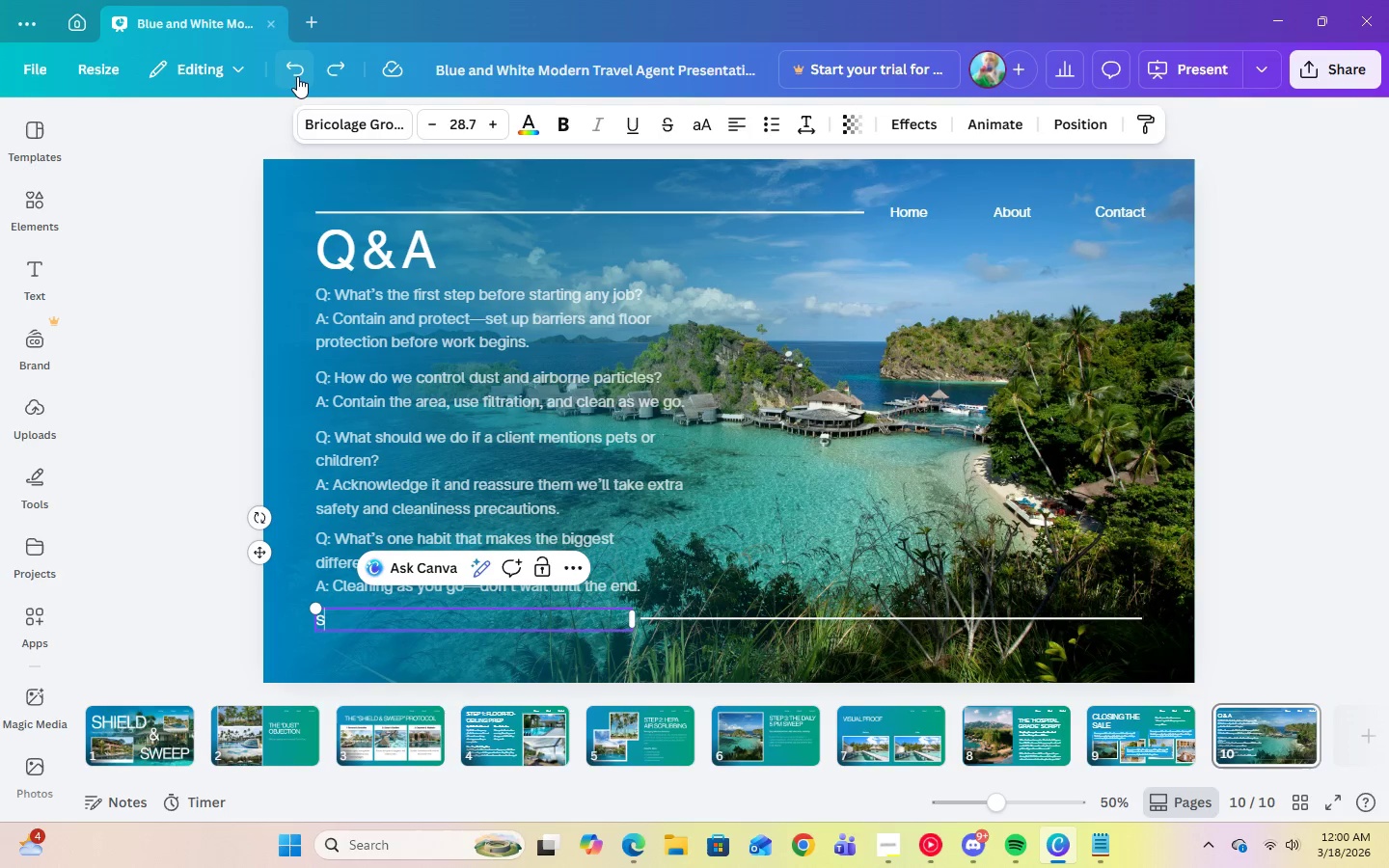 
triple_click([297, 76])
 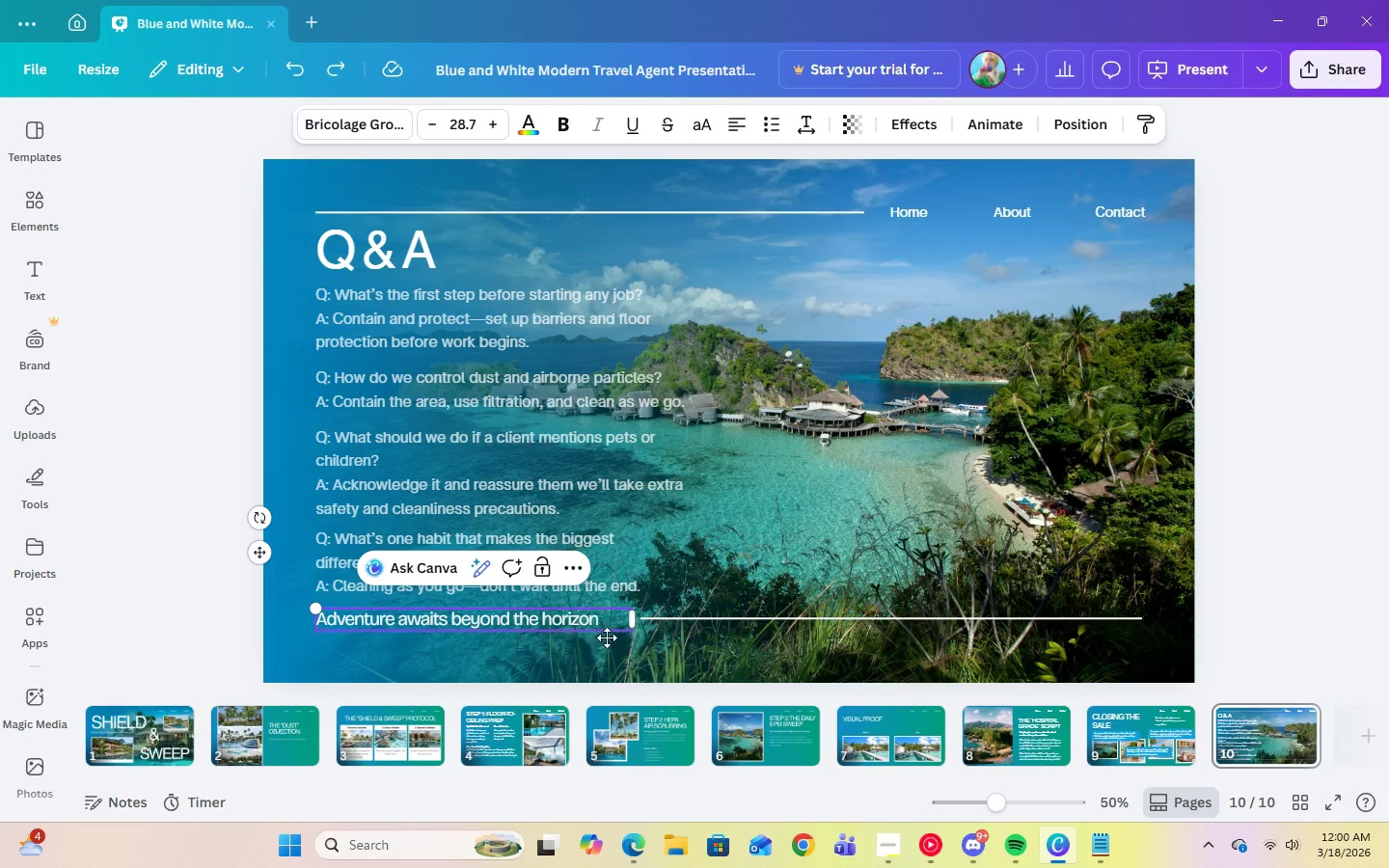 
left_click_drag(start_coordinate=[602, 620], to_coordinate=[323, 631])
 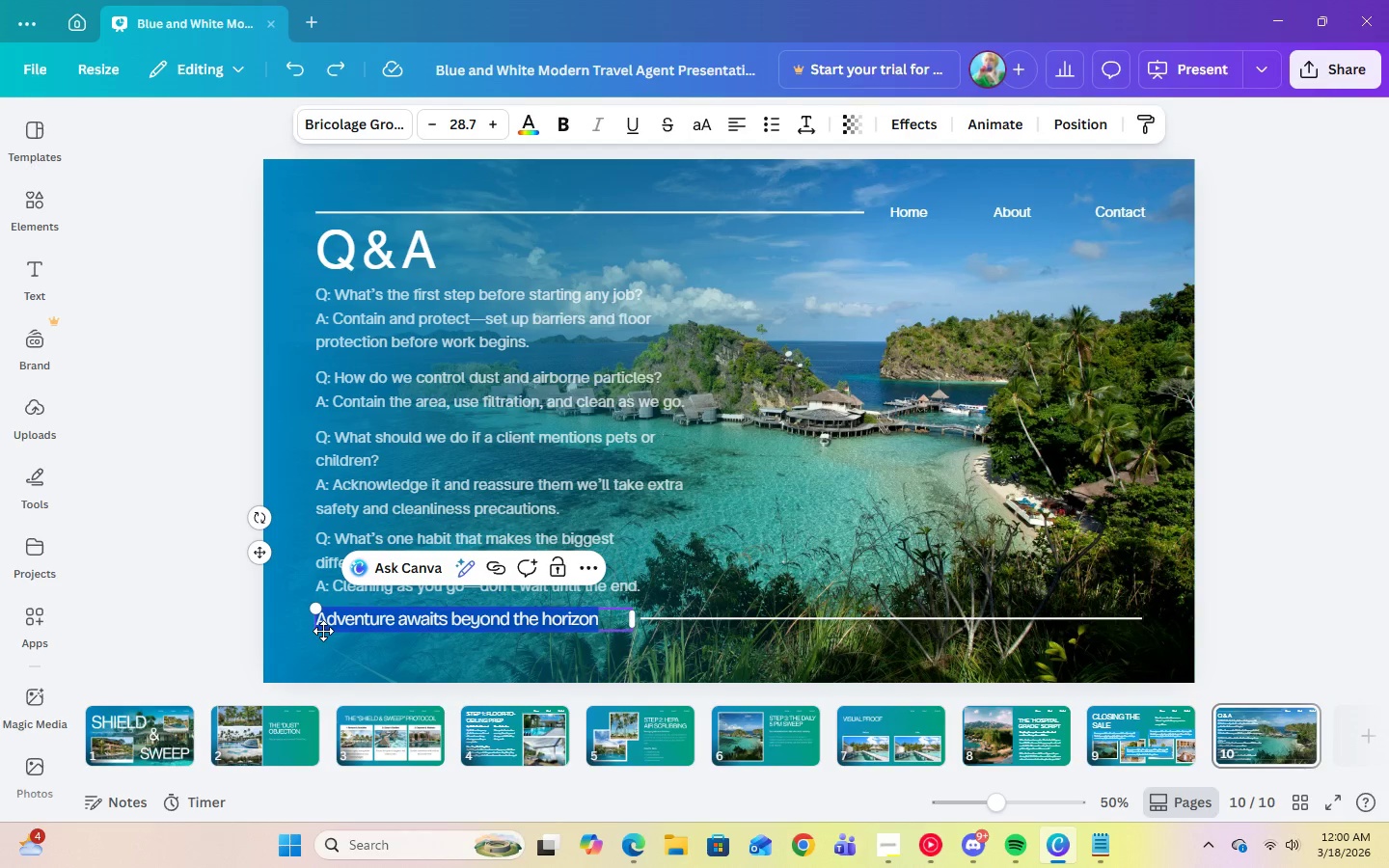 
type(Shield & Sweep)
 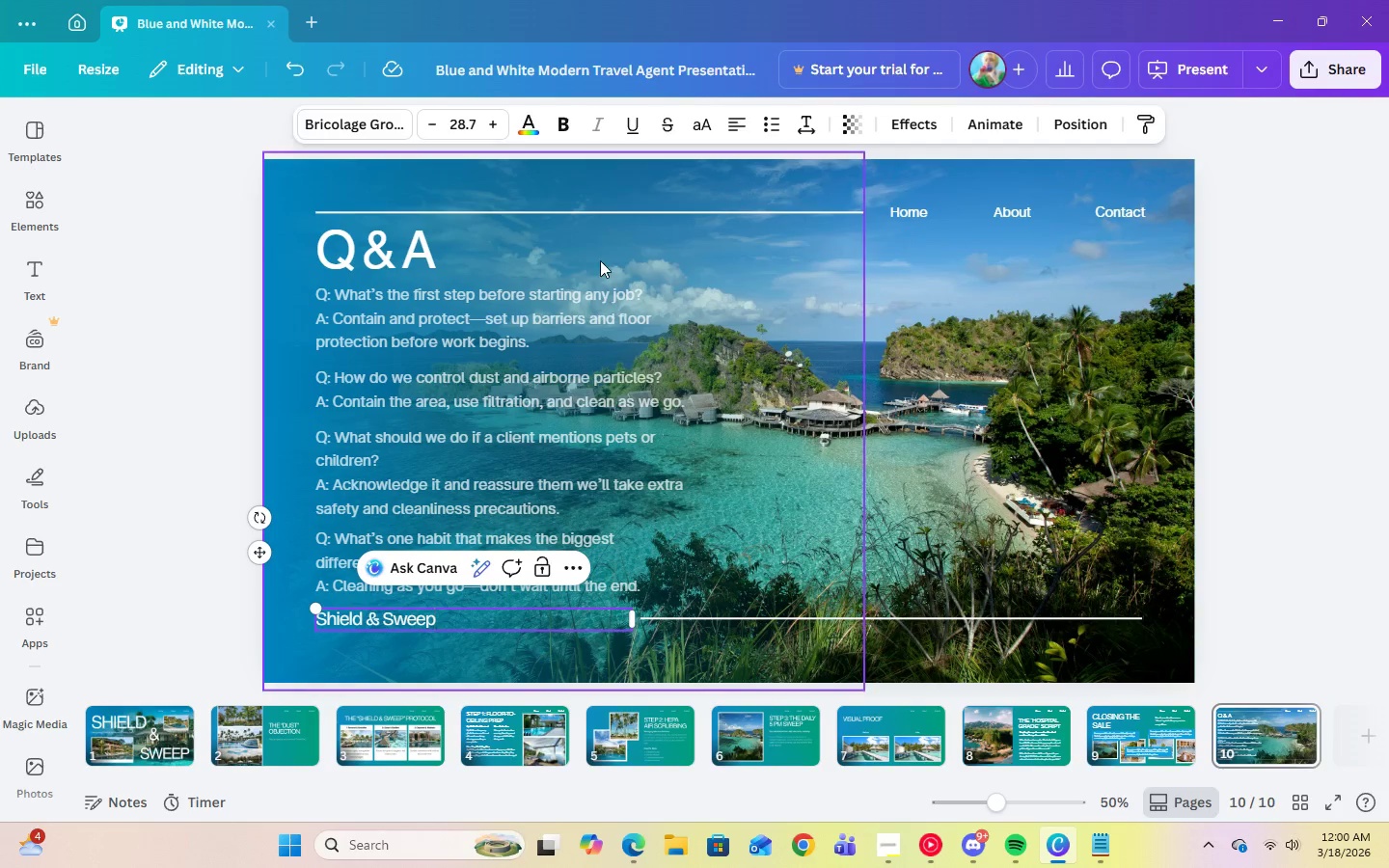 
left_click([746, 583])
 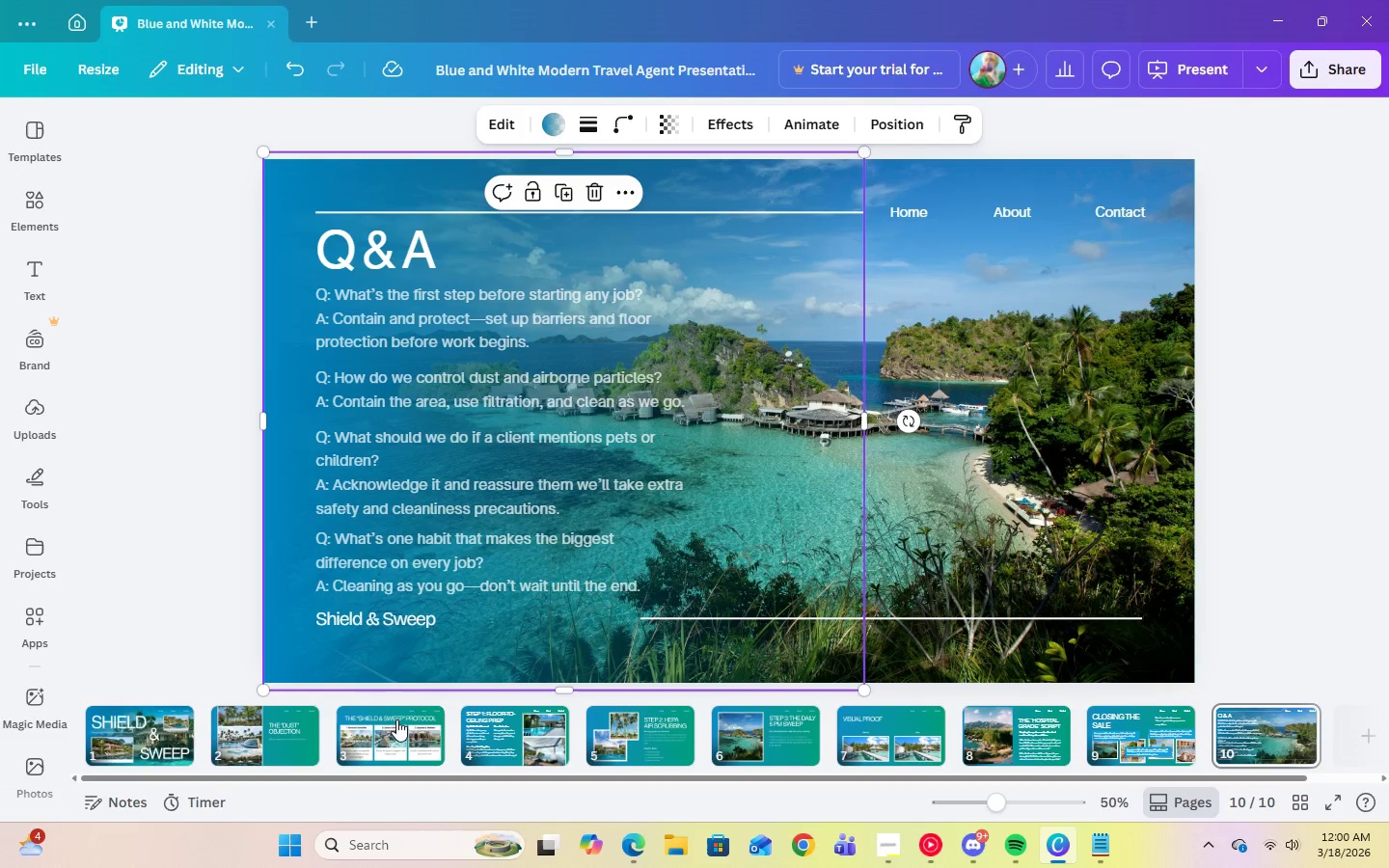 
left_click([394, 623])
 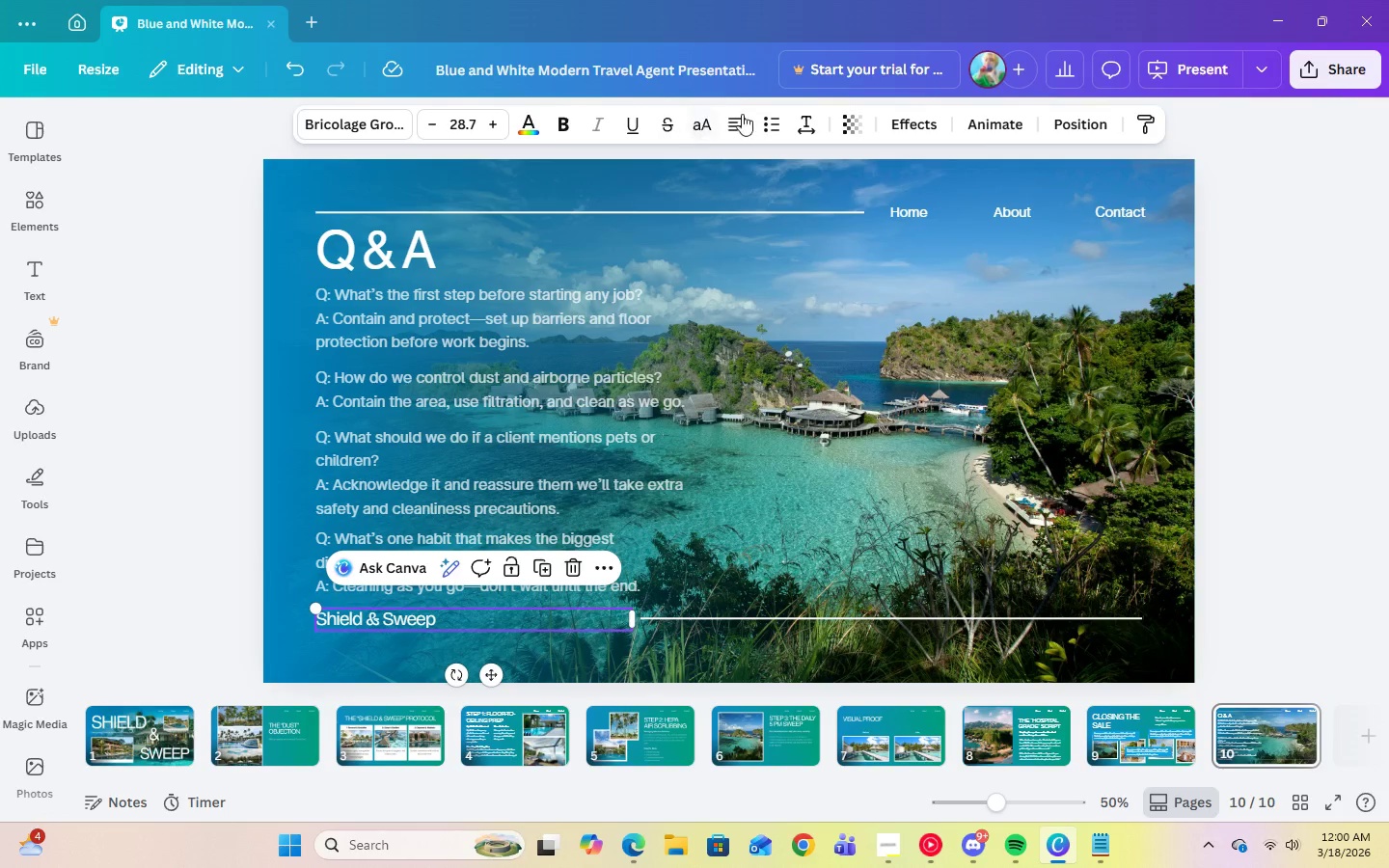 
left_click([743, 119])
 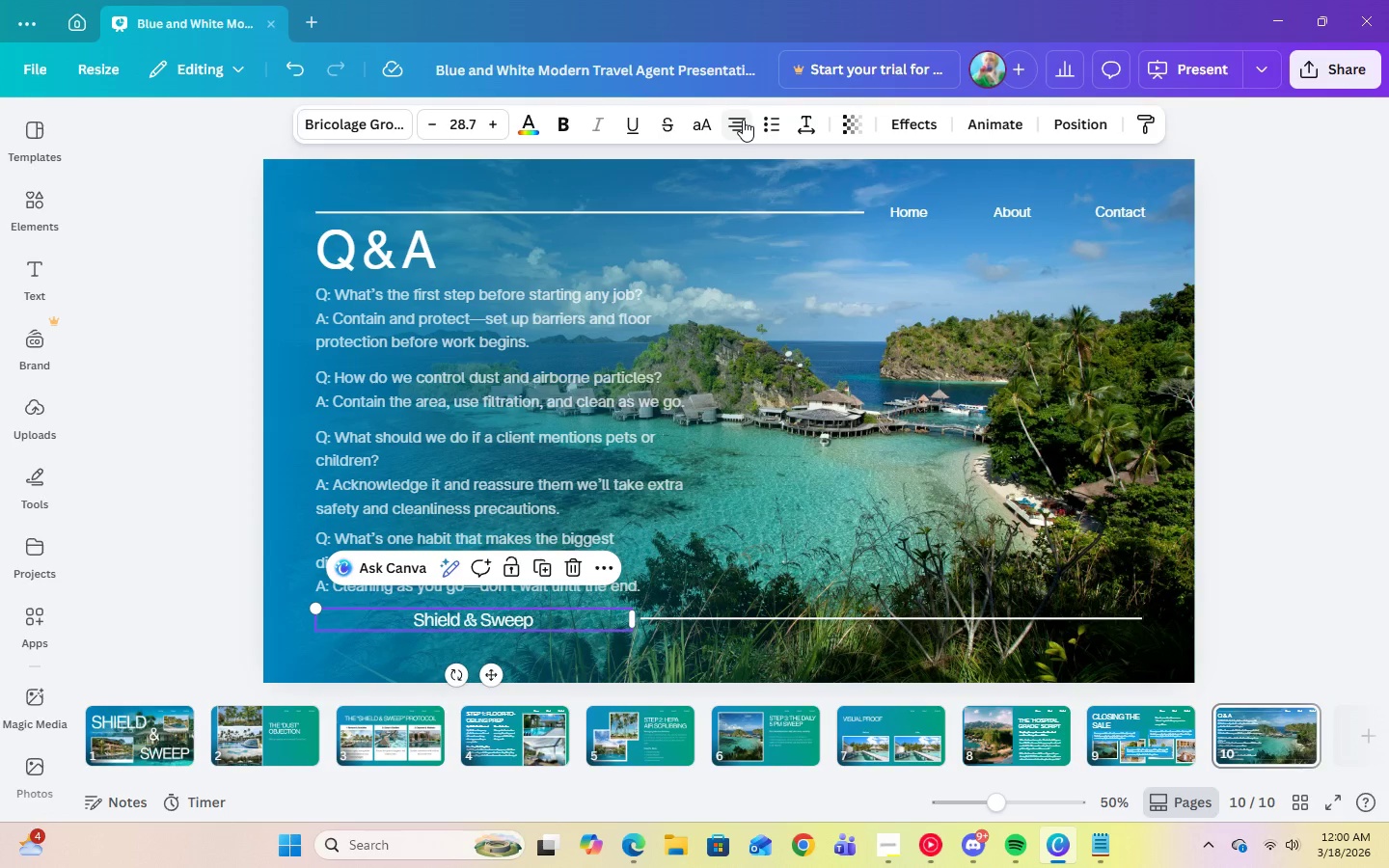 
left_click([743, 120])
 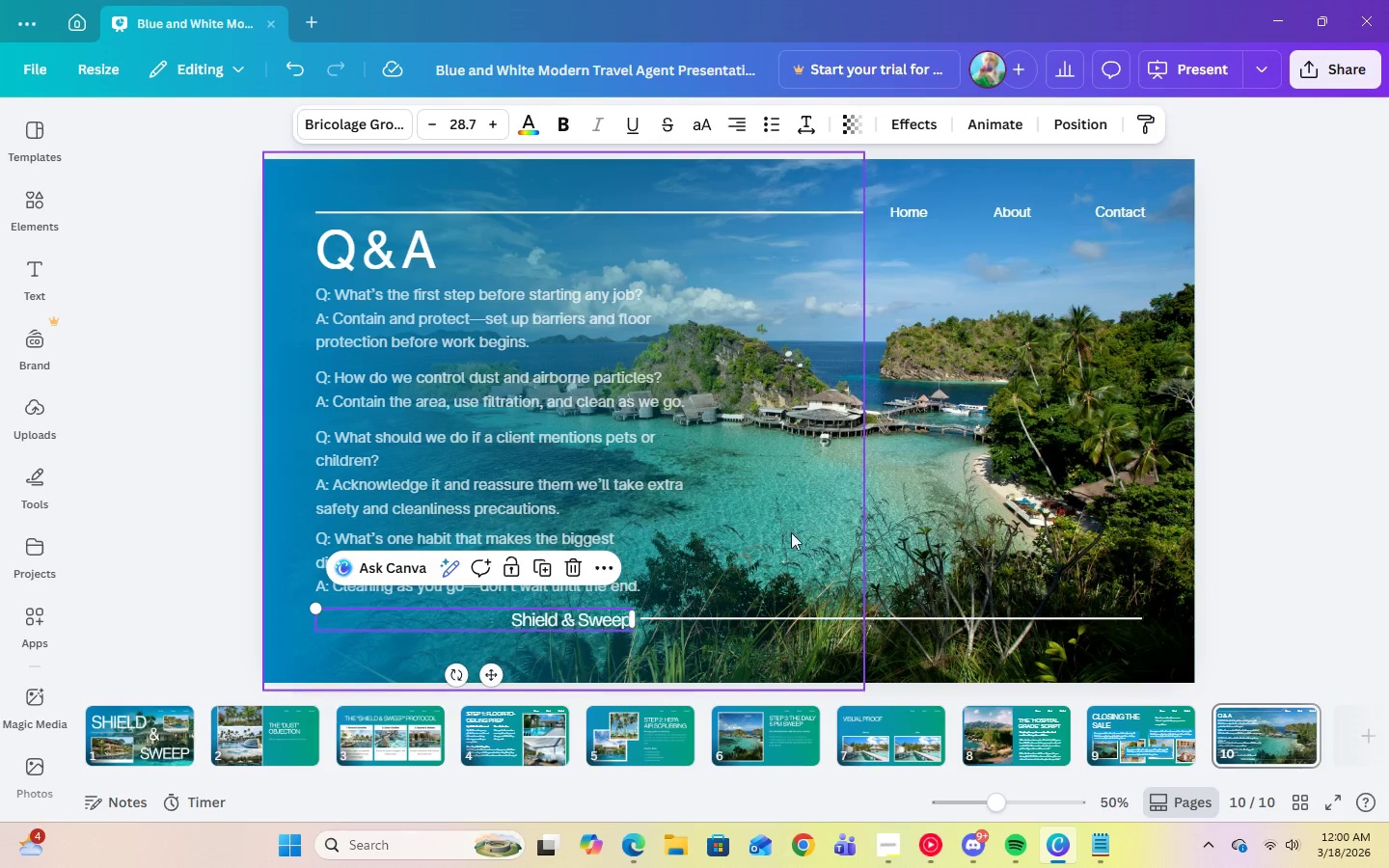 
left_click([967, 581])
 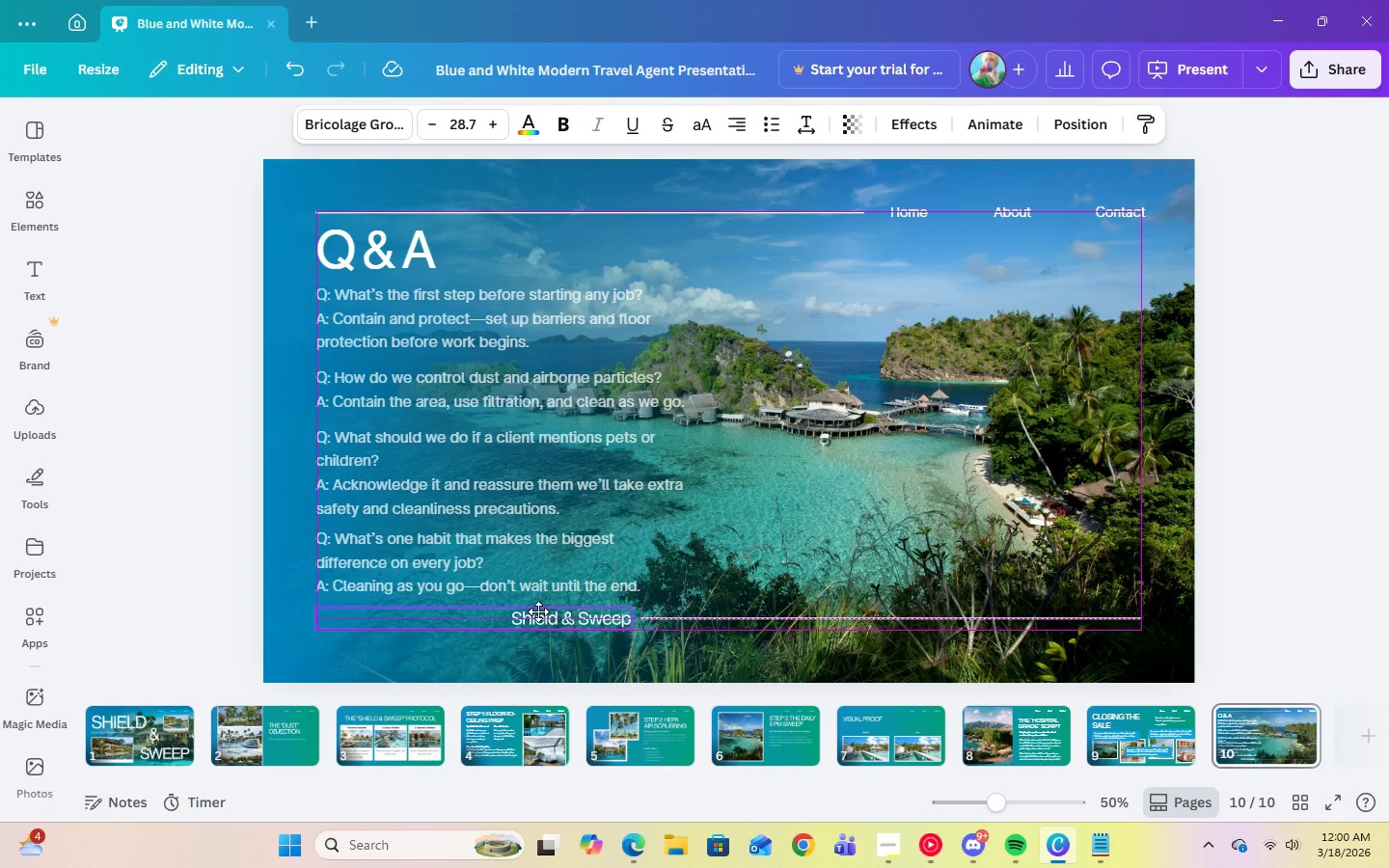 
left_click([996, 571])
 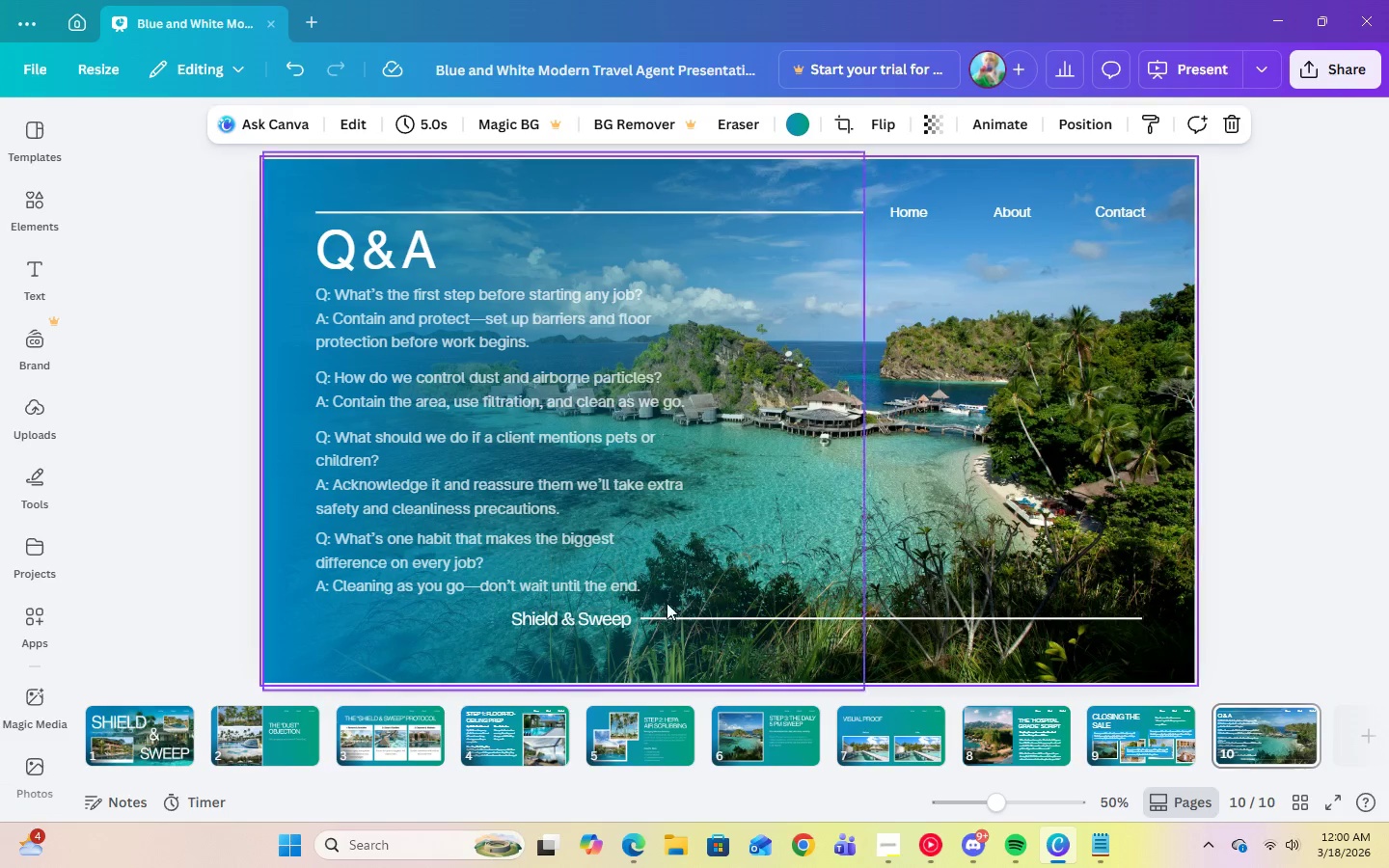 
left_click([538, 624])
 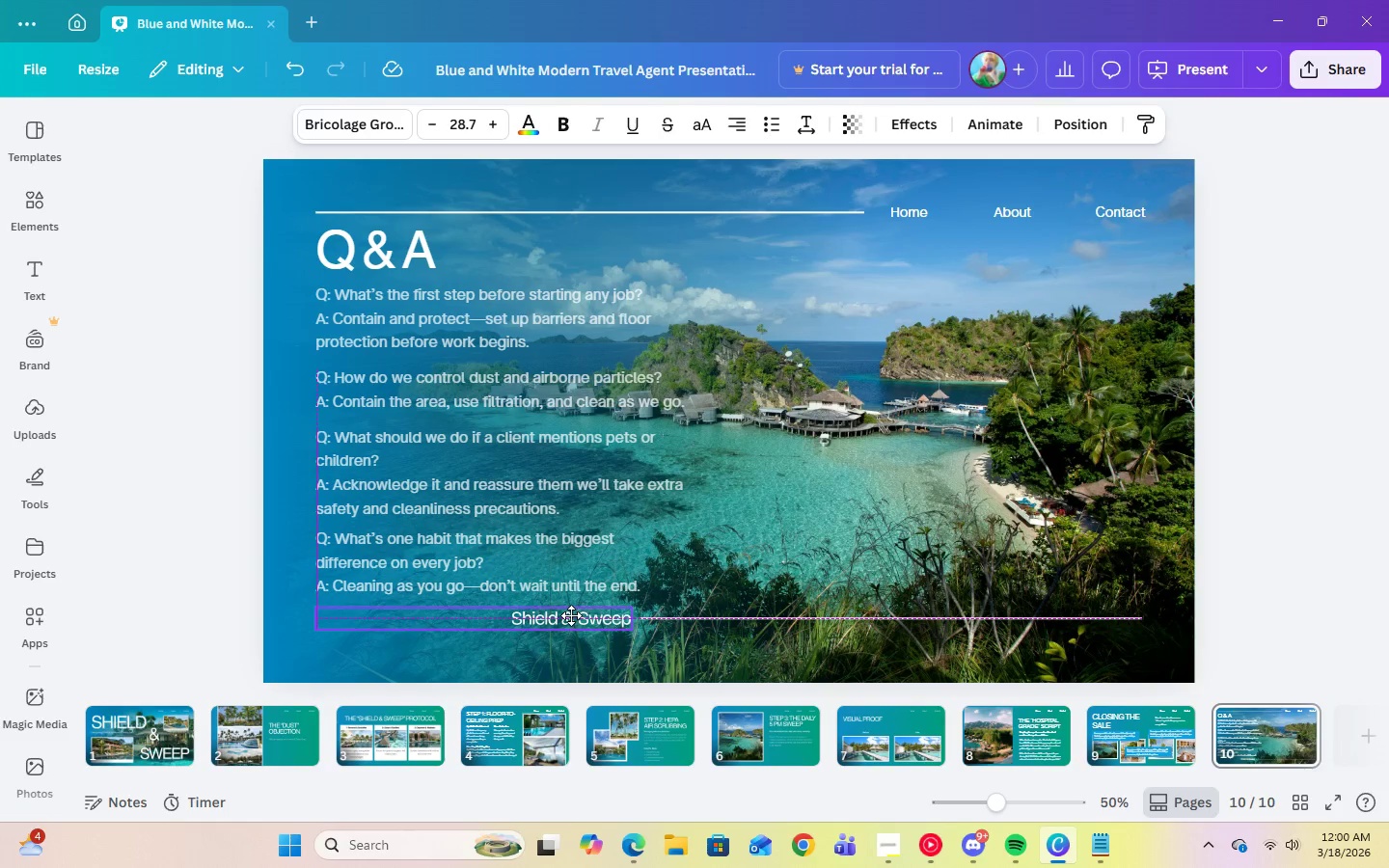 
left_click([1110, 559])
 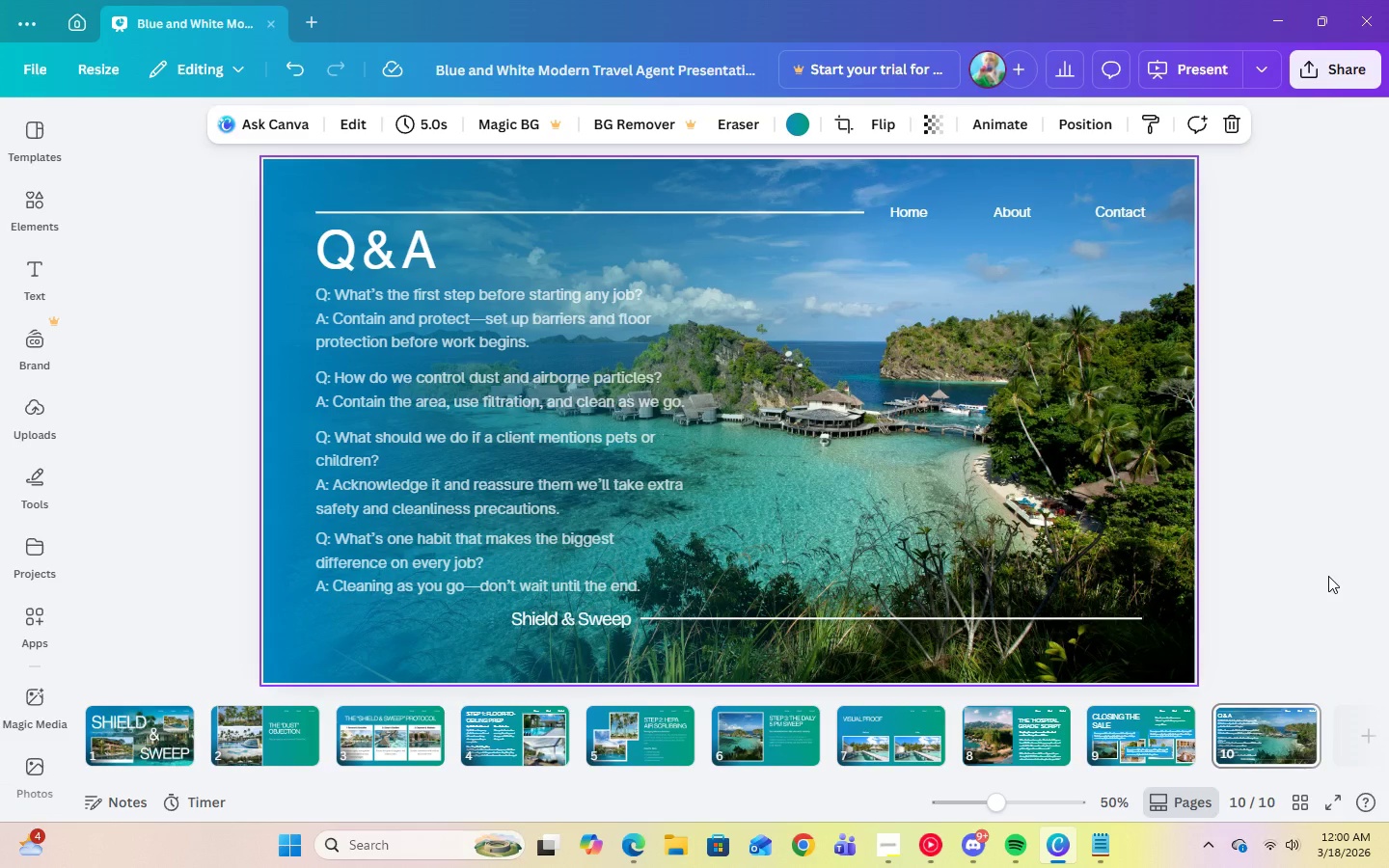 
wait(14.7)
 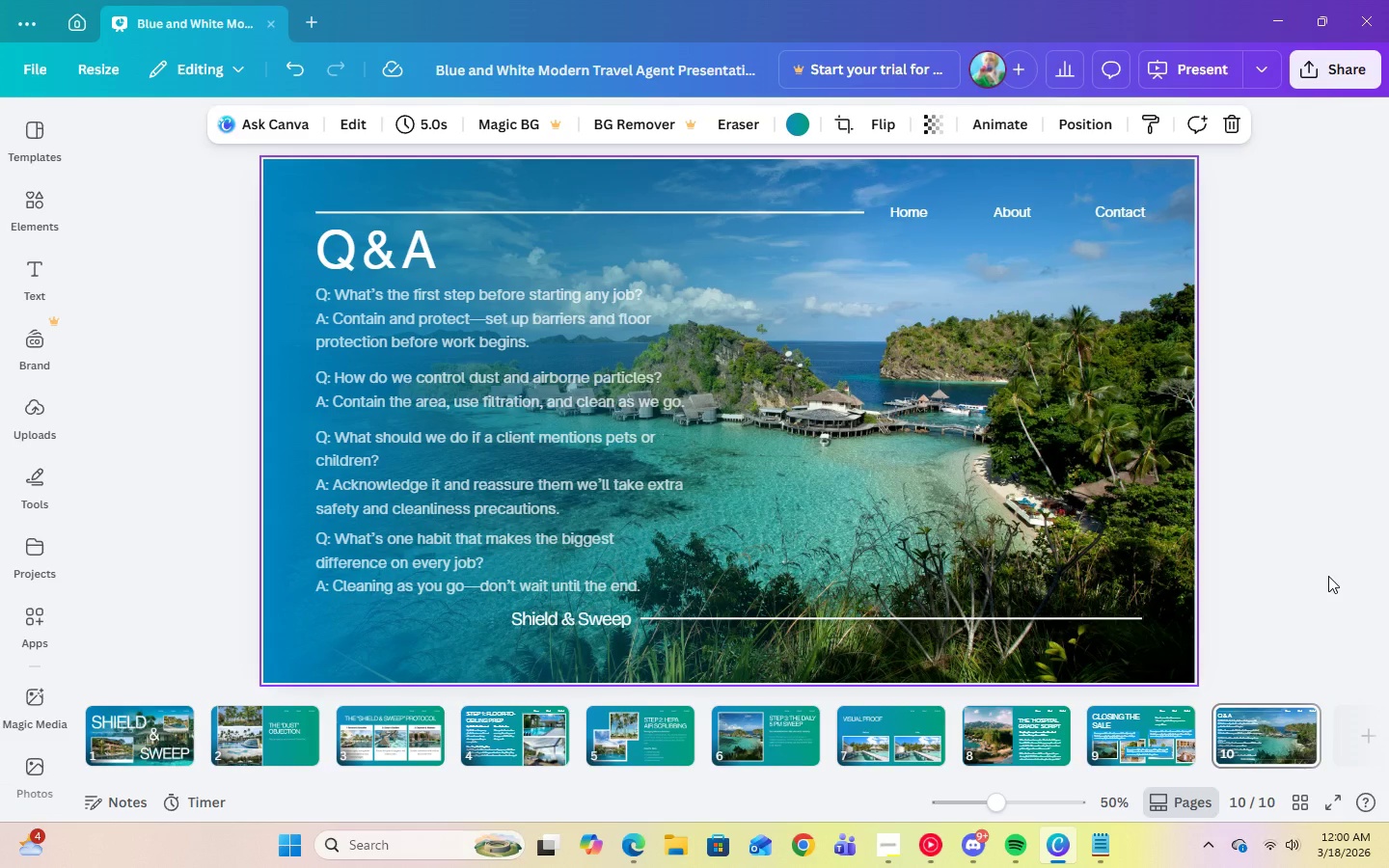 
left_click([574, 562])
 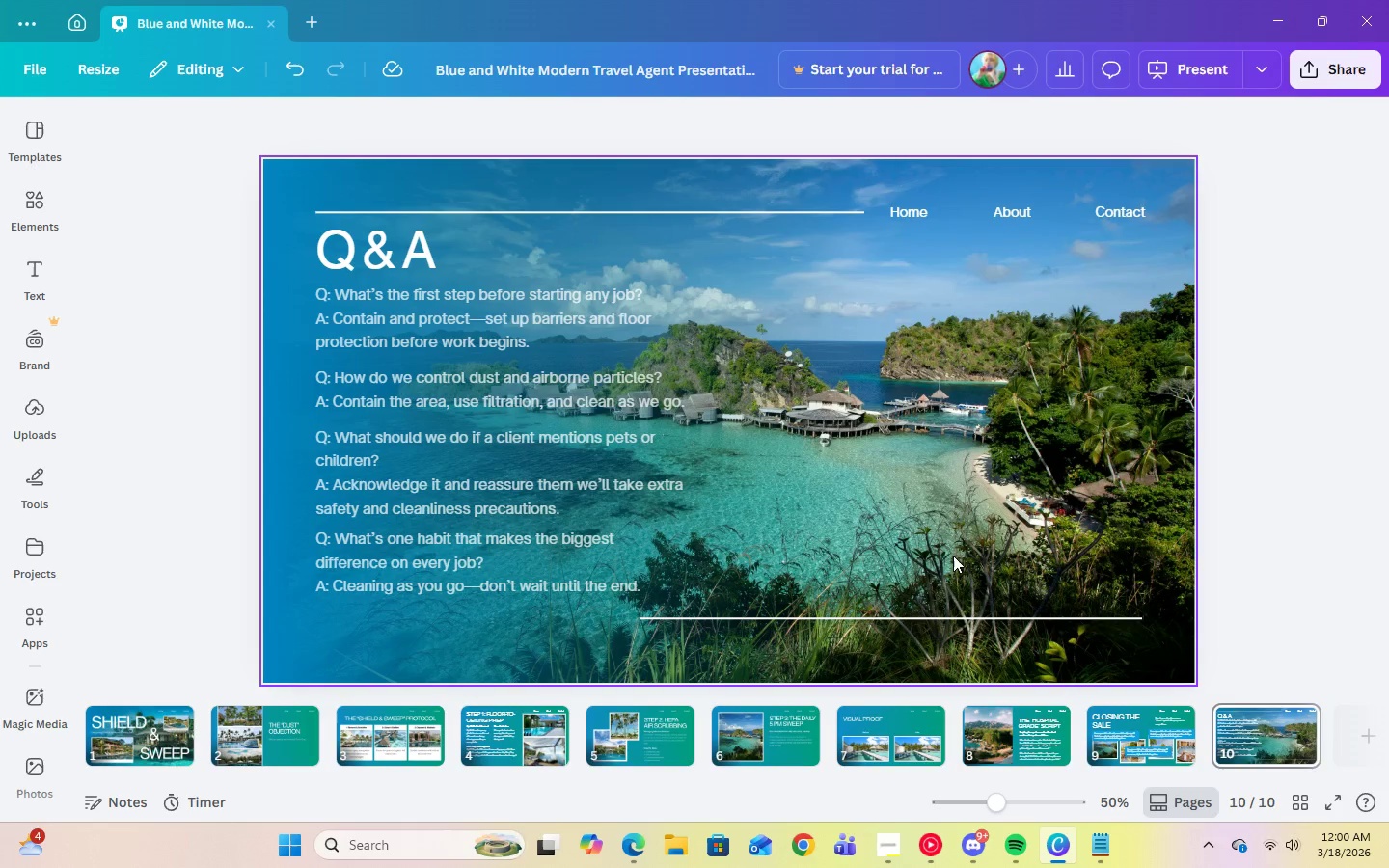 
left_click([696, 616])
 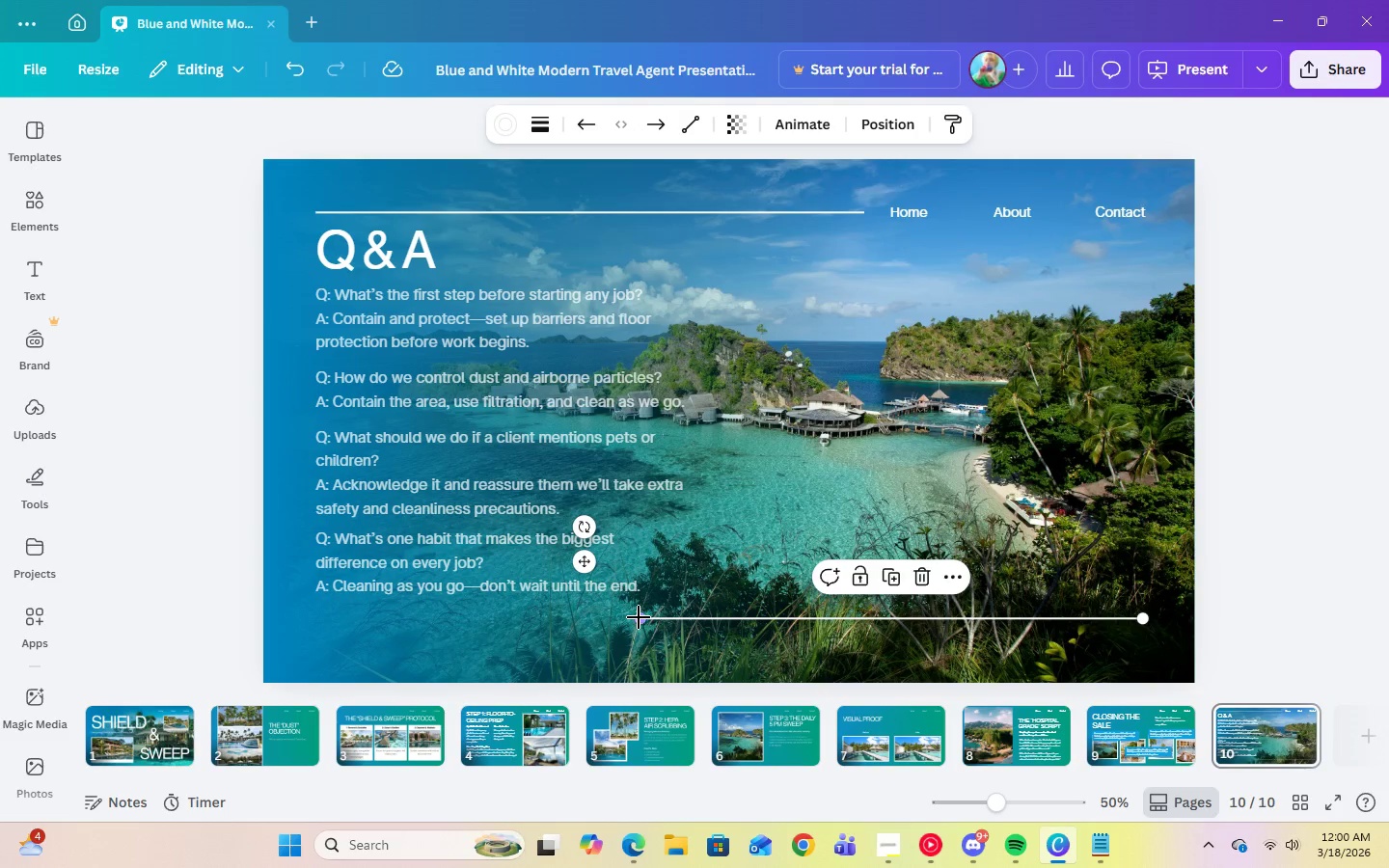 
left_click_drag(start_coordinate=[639, 617], to_coordinate=[313, 619])
 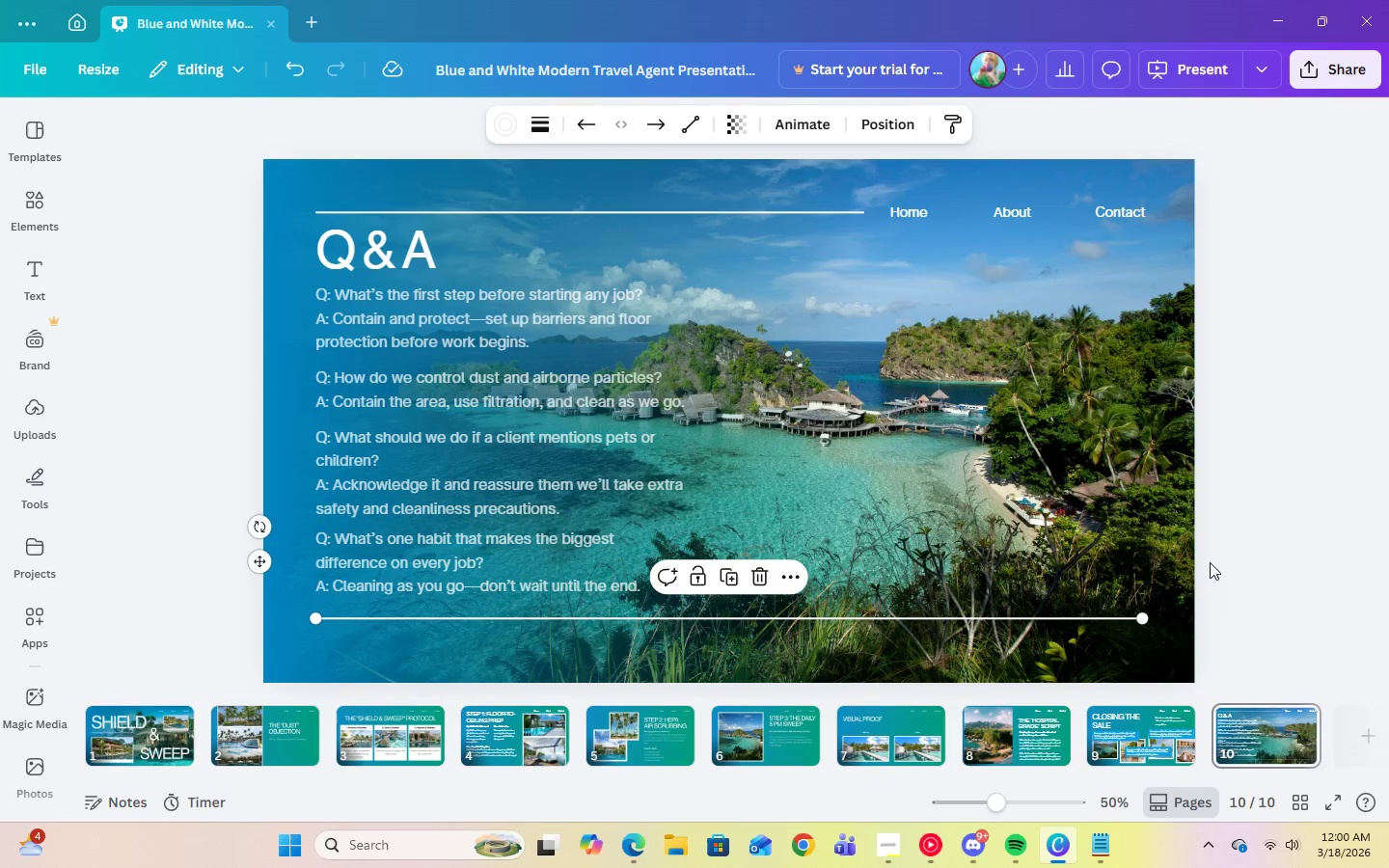 
left_click([1224, 559])
 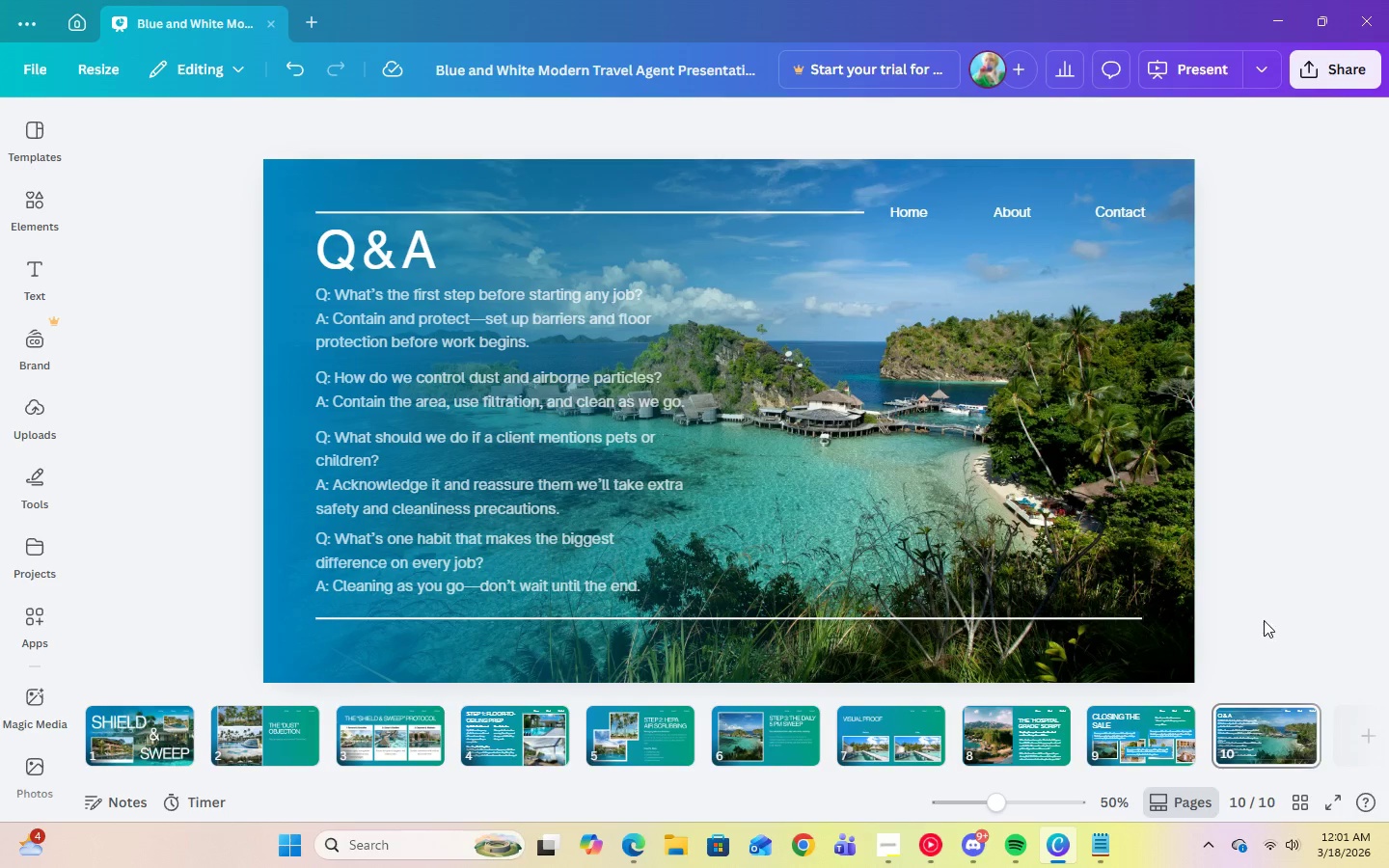 
wait(6.12)
 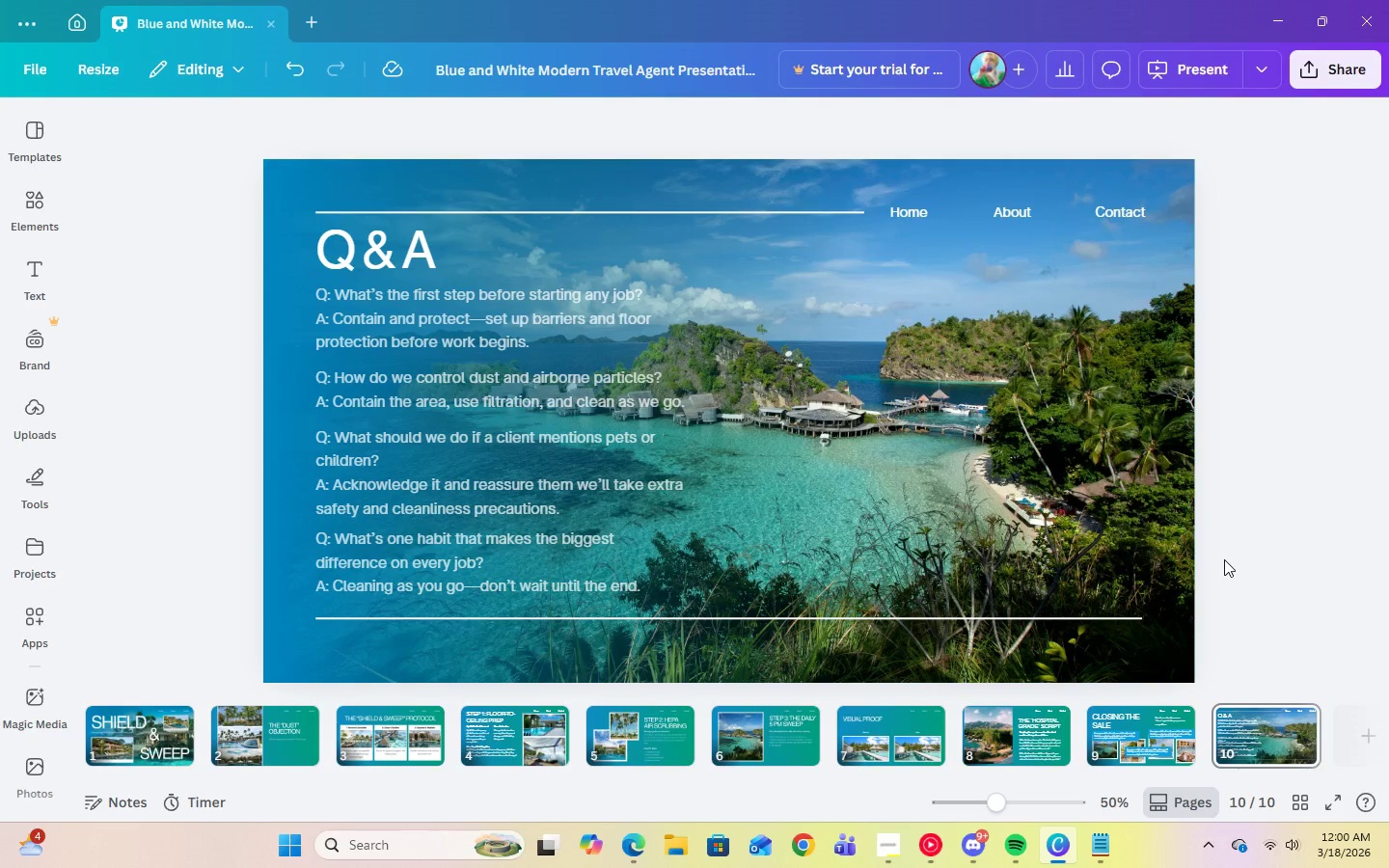 
left_click([178, 725])
 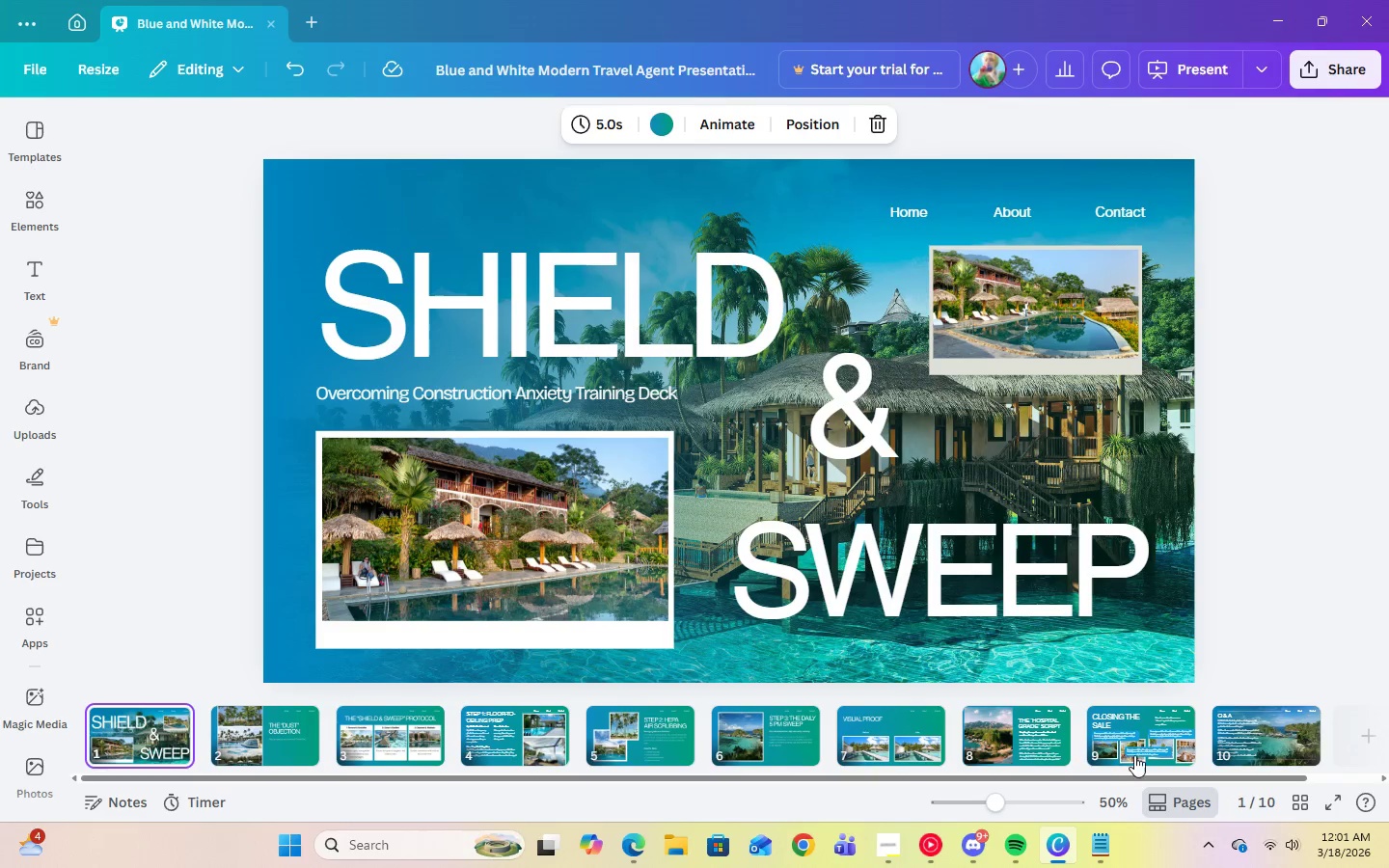 
left_click([1135, 748])
 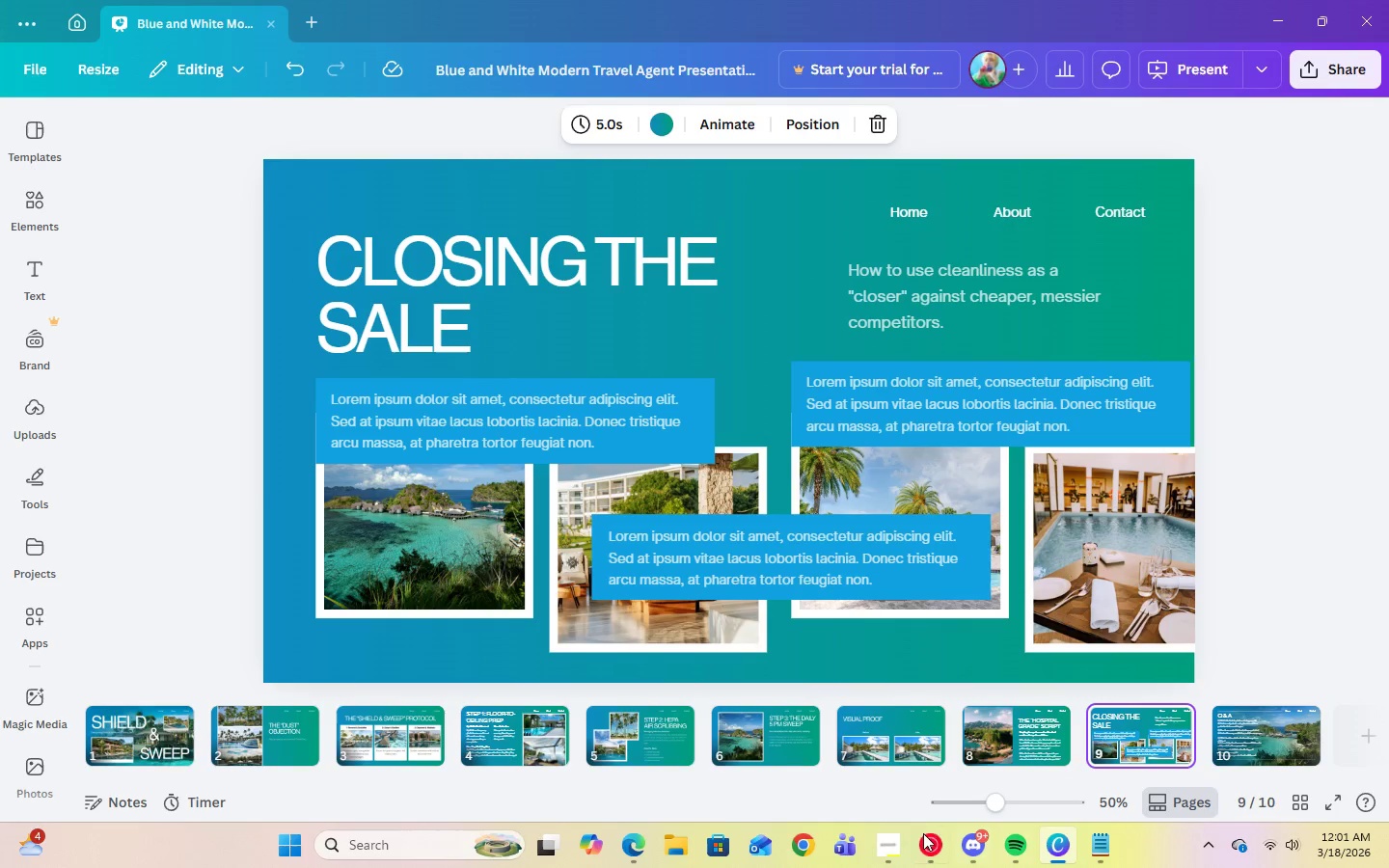 
left_click([884, 845])